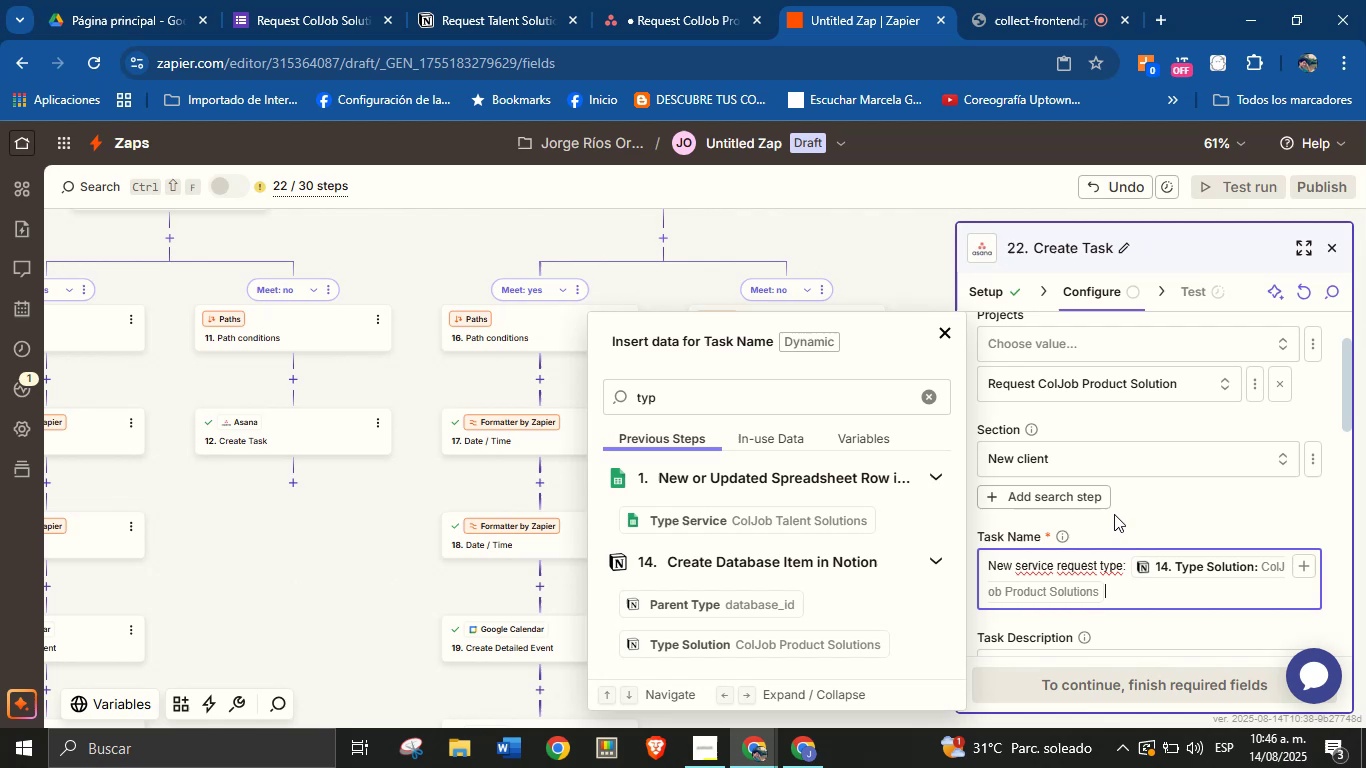 
left_click([1130, 513])
 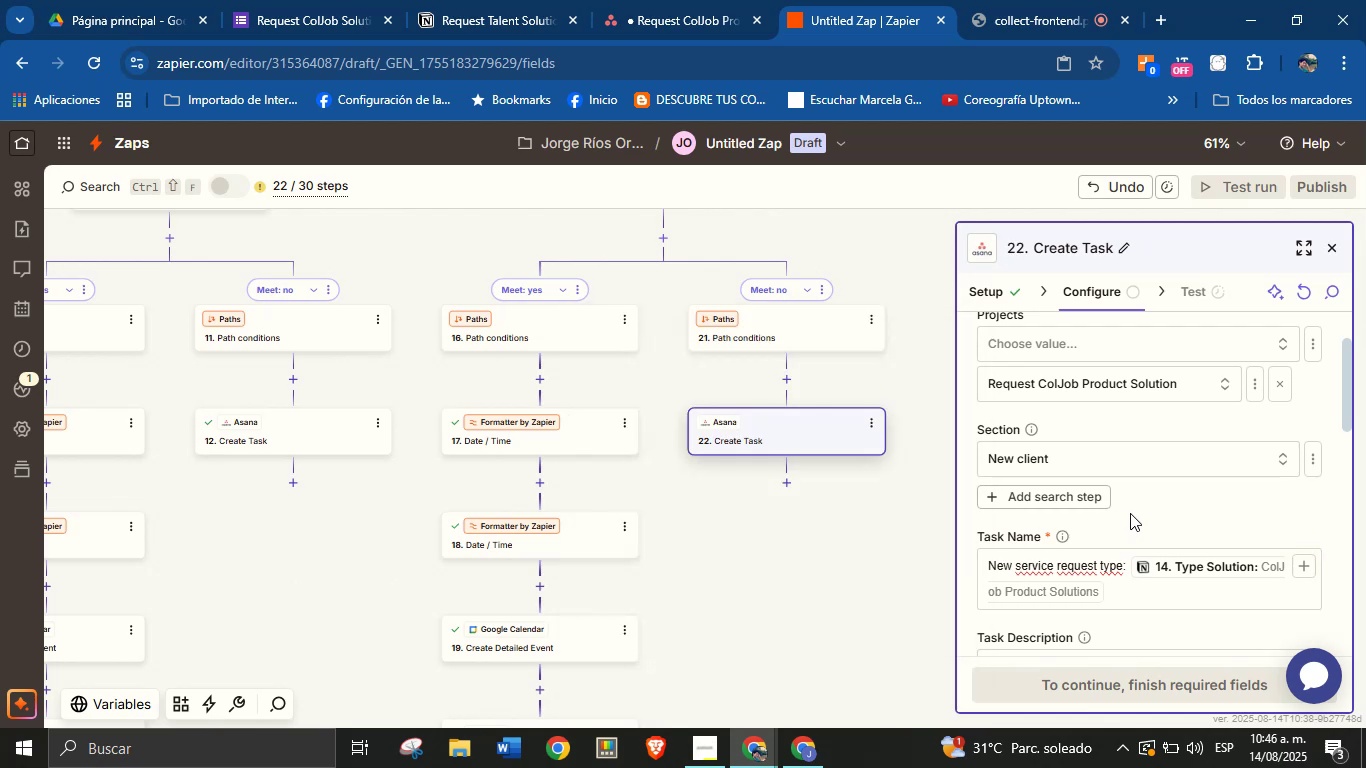 
scroll: coordinate [1130, 513], scroll_direction: down, amount: 1.0
 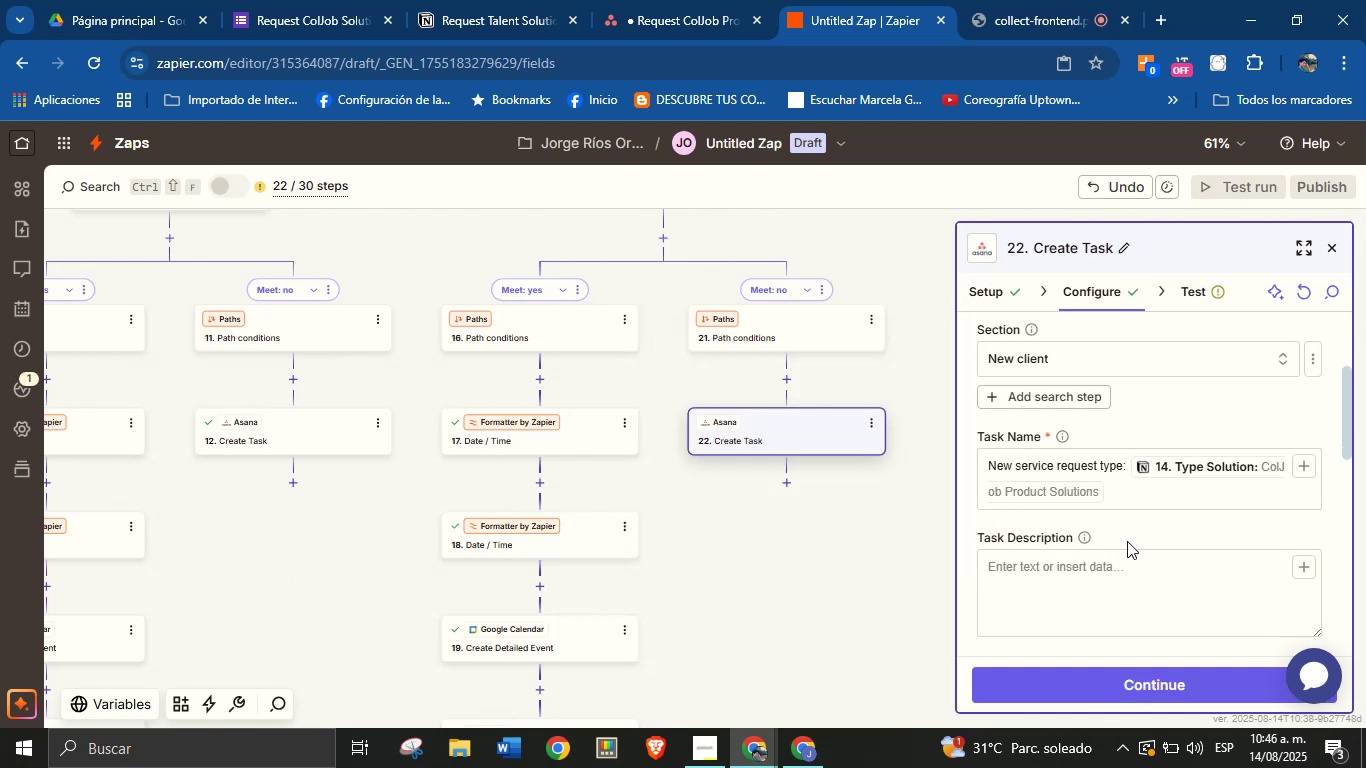 
left_click([1122, 565])
 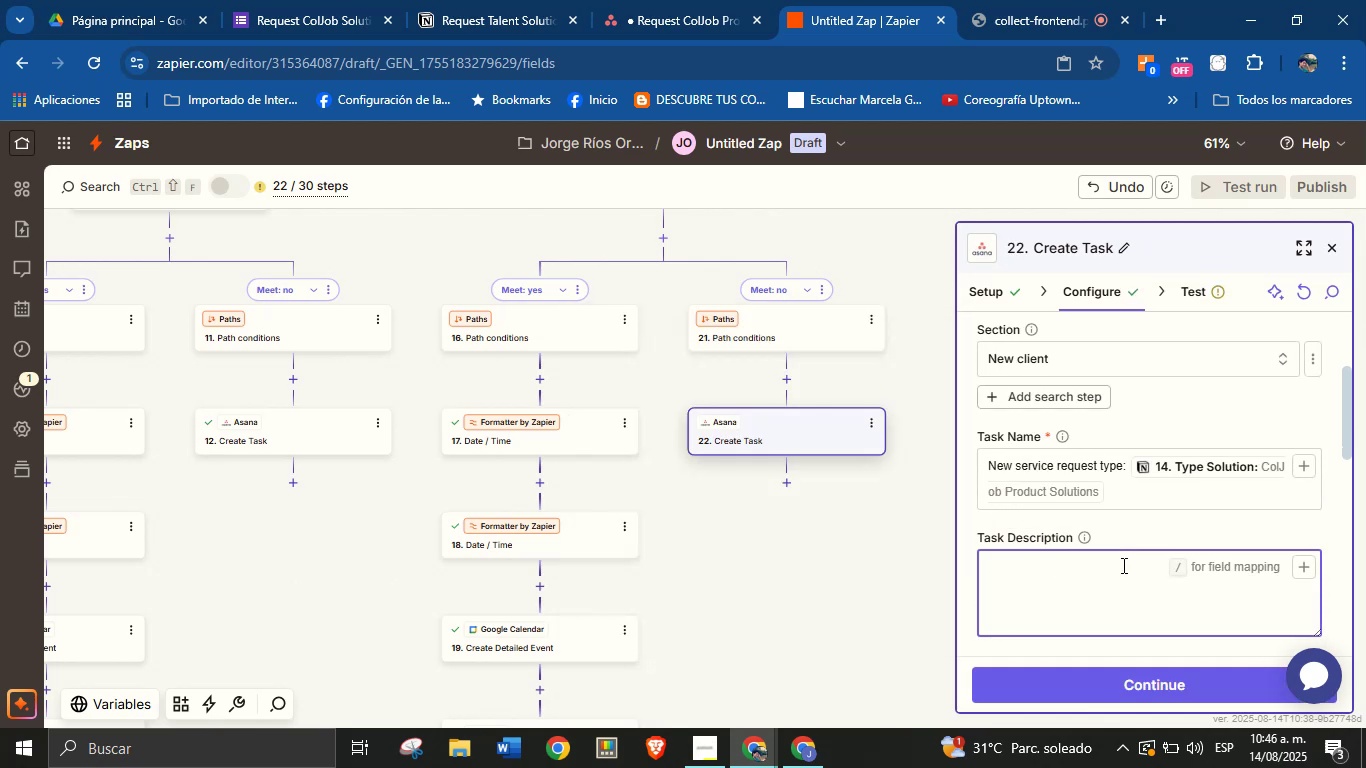 
type(New service request type> )
 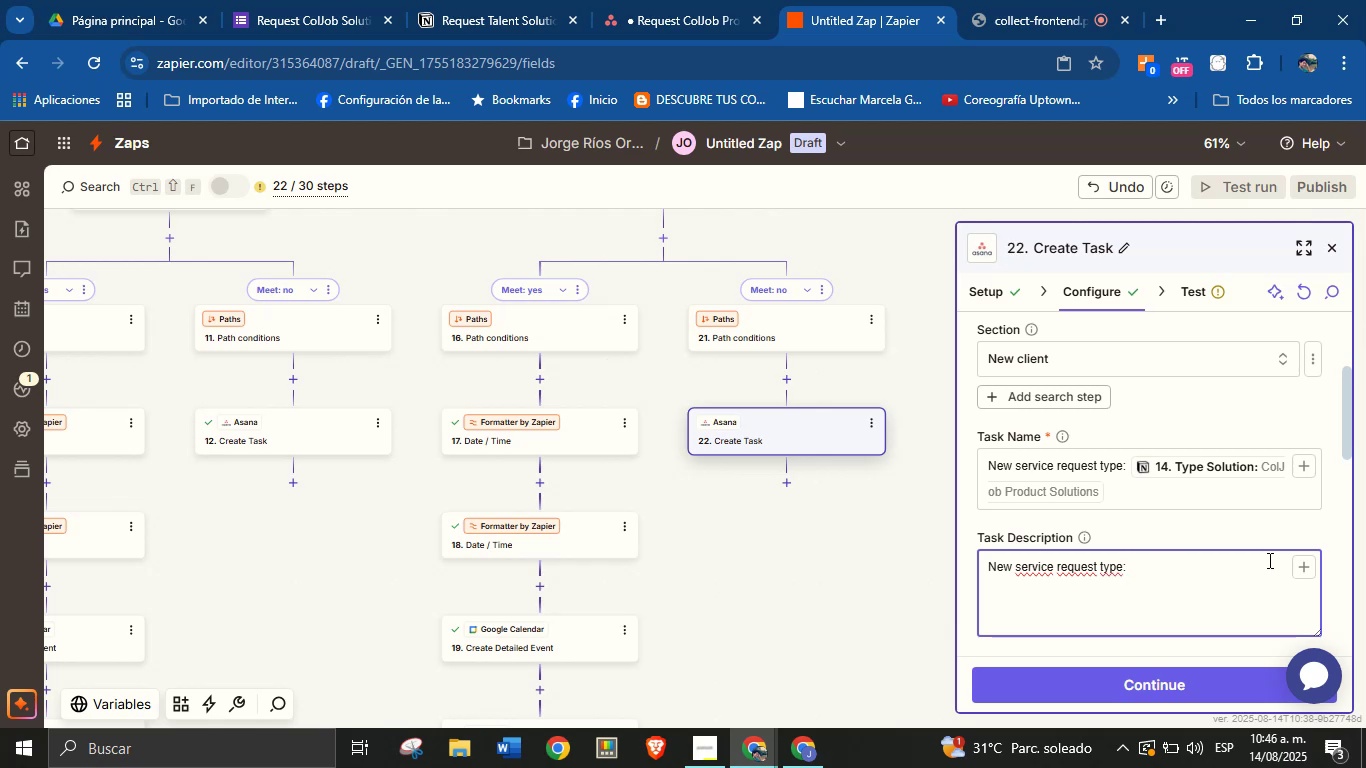 
left_click([1302, 563])
 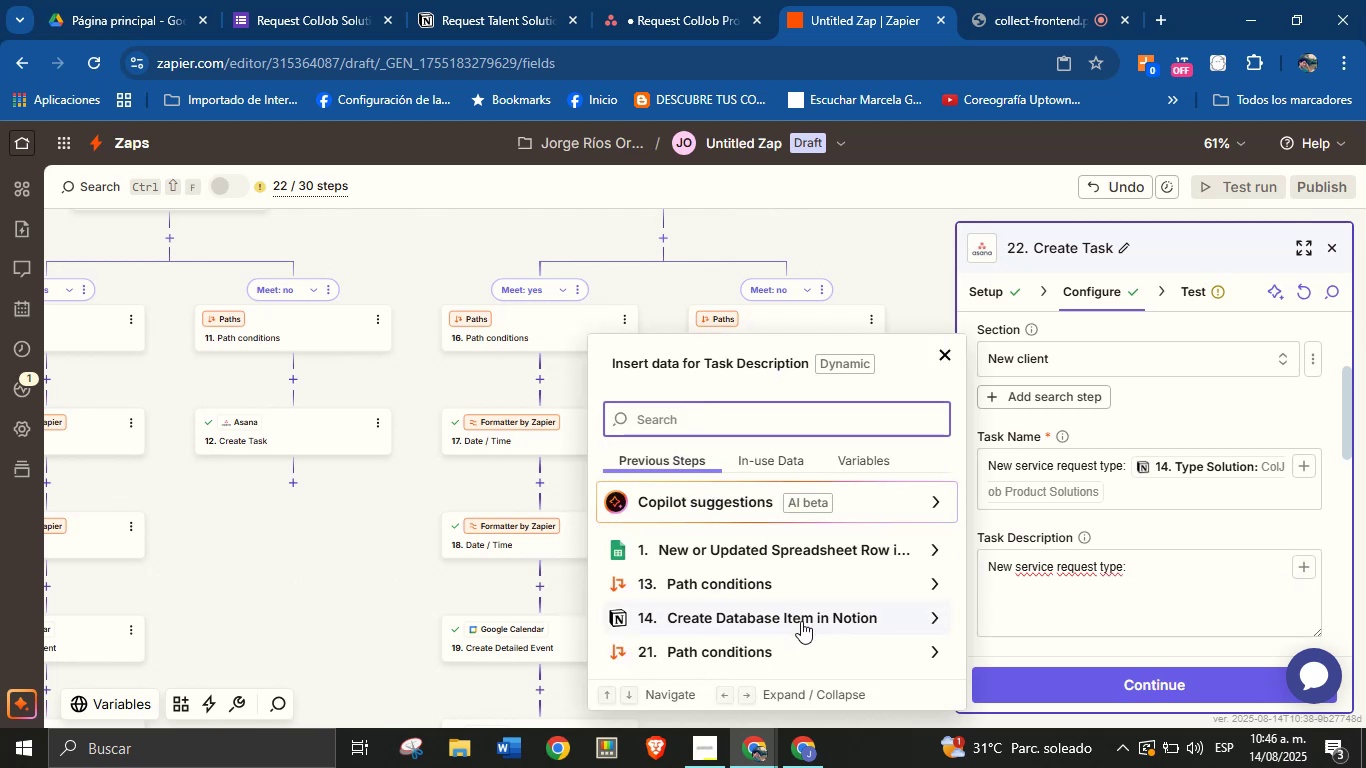 
type(ty)
 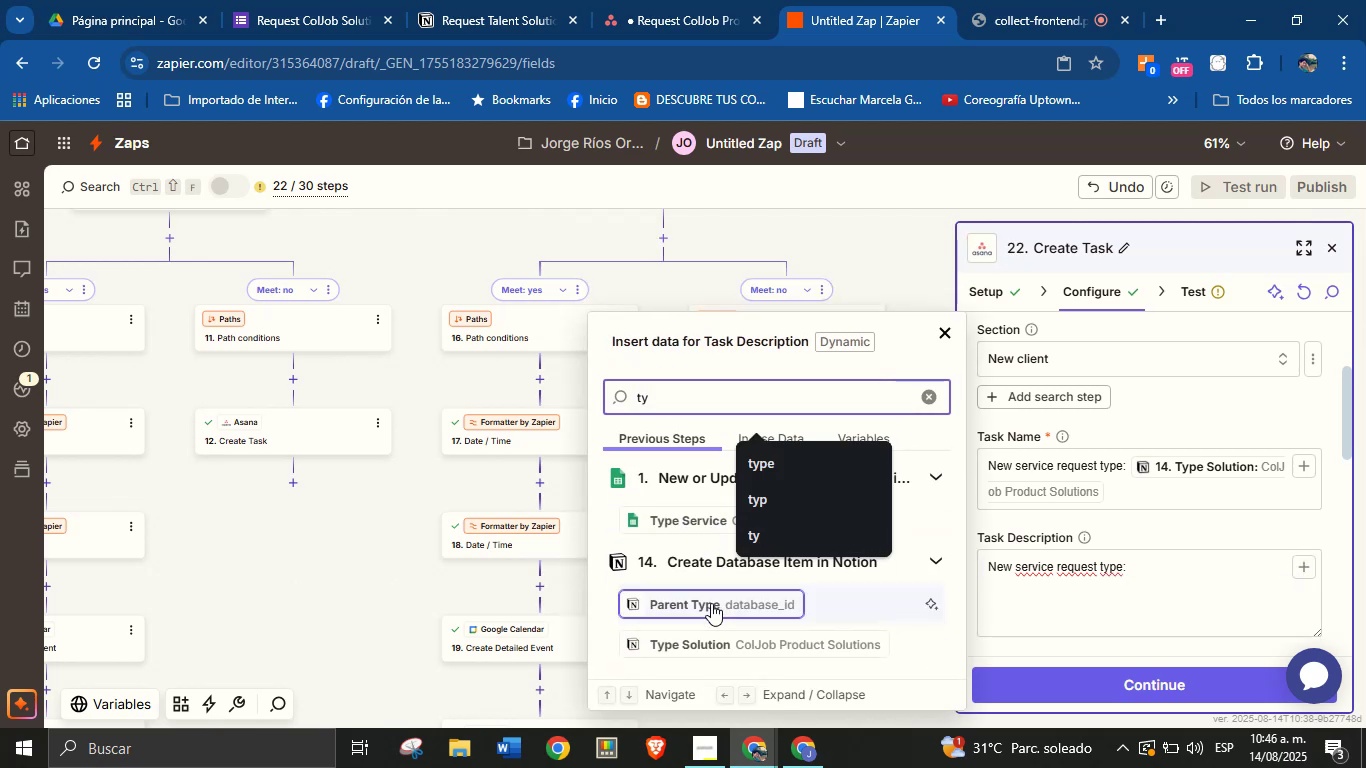 
left_click([712, 639])
 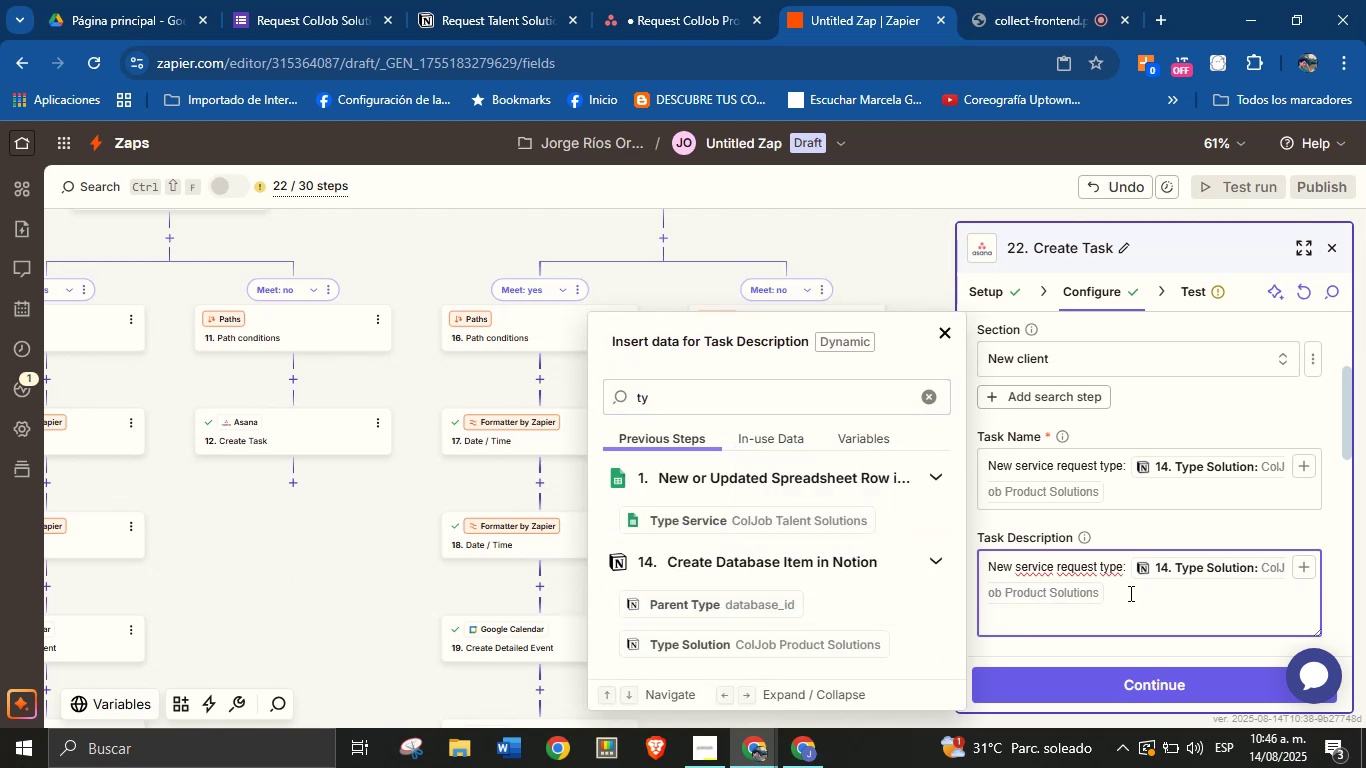 
key(Enter)
 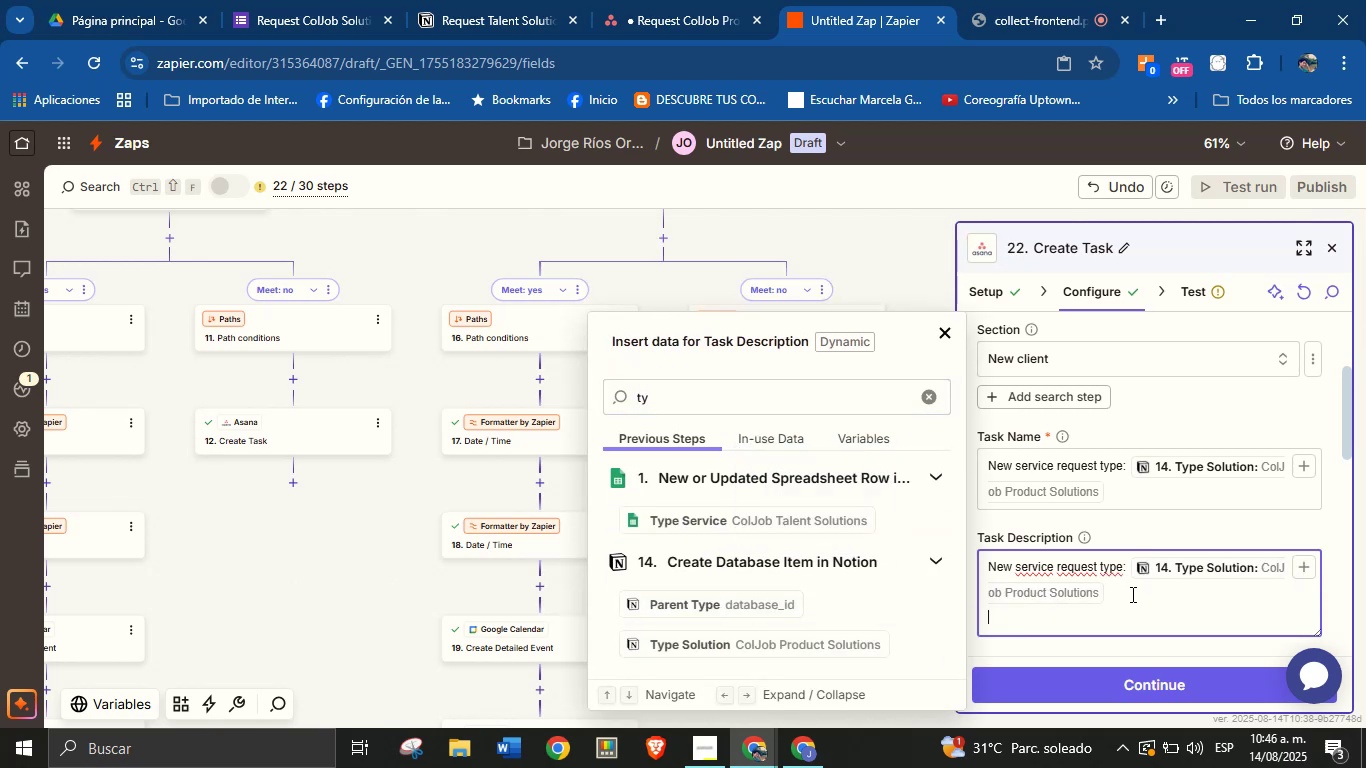 
type(Client[s name> )
 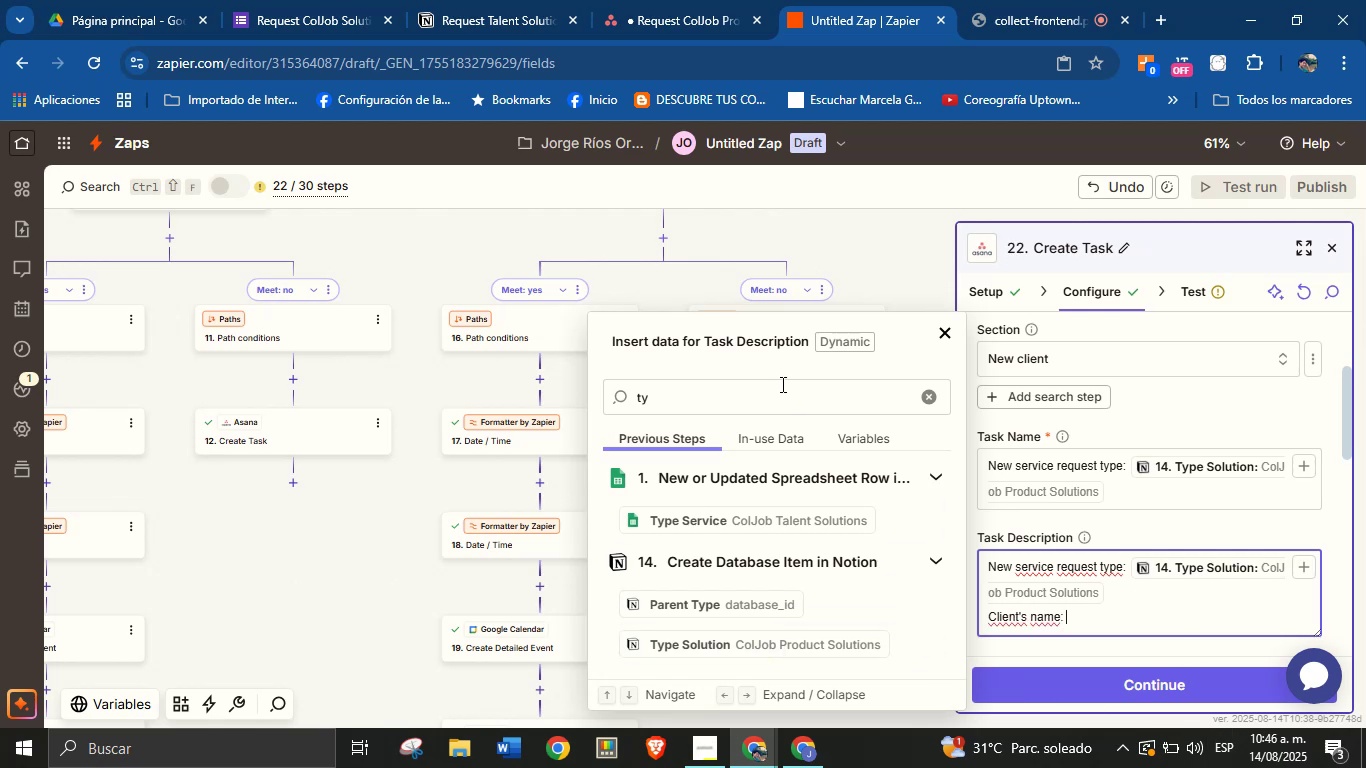 
double_click([779, 394])
 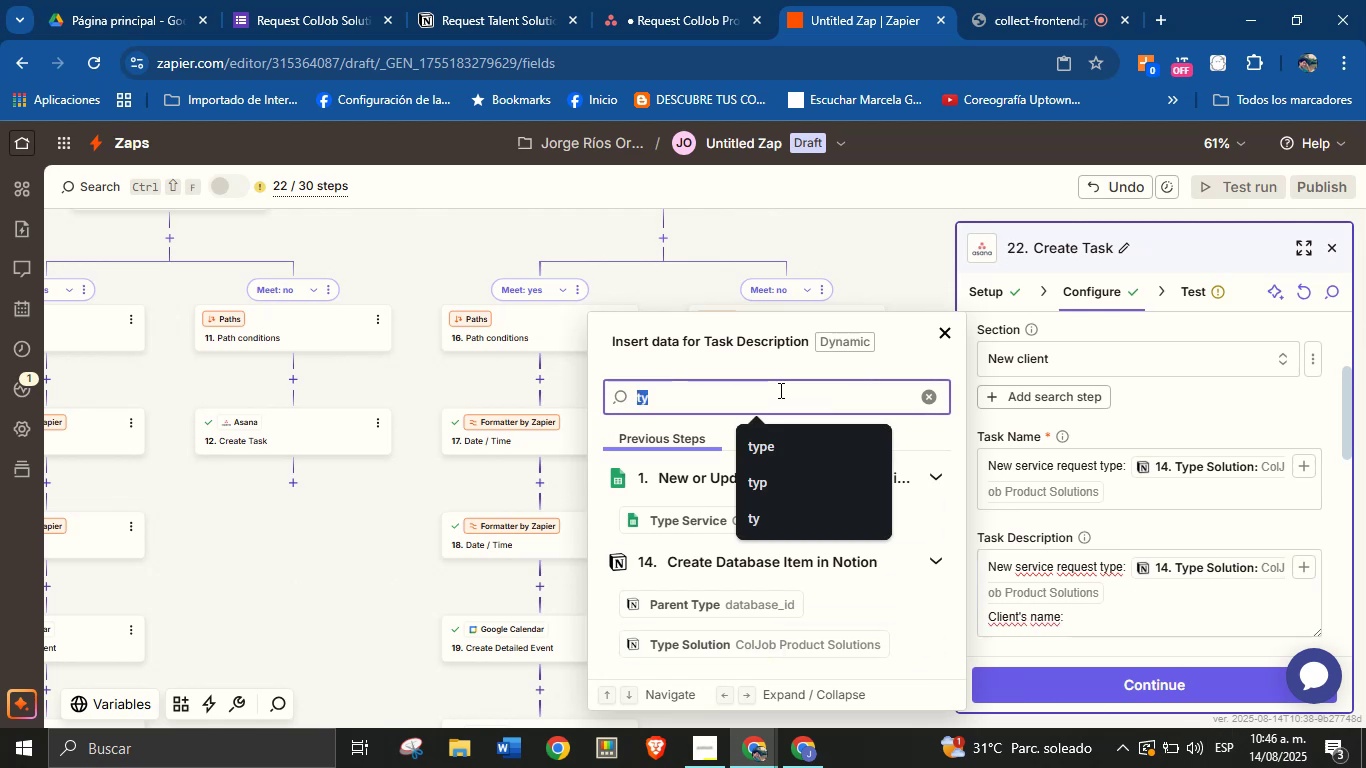 
type(name)
 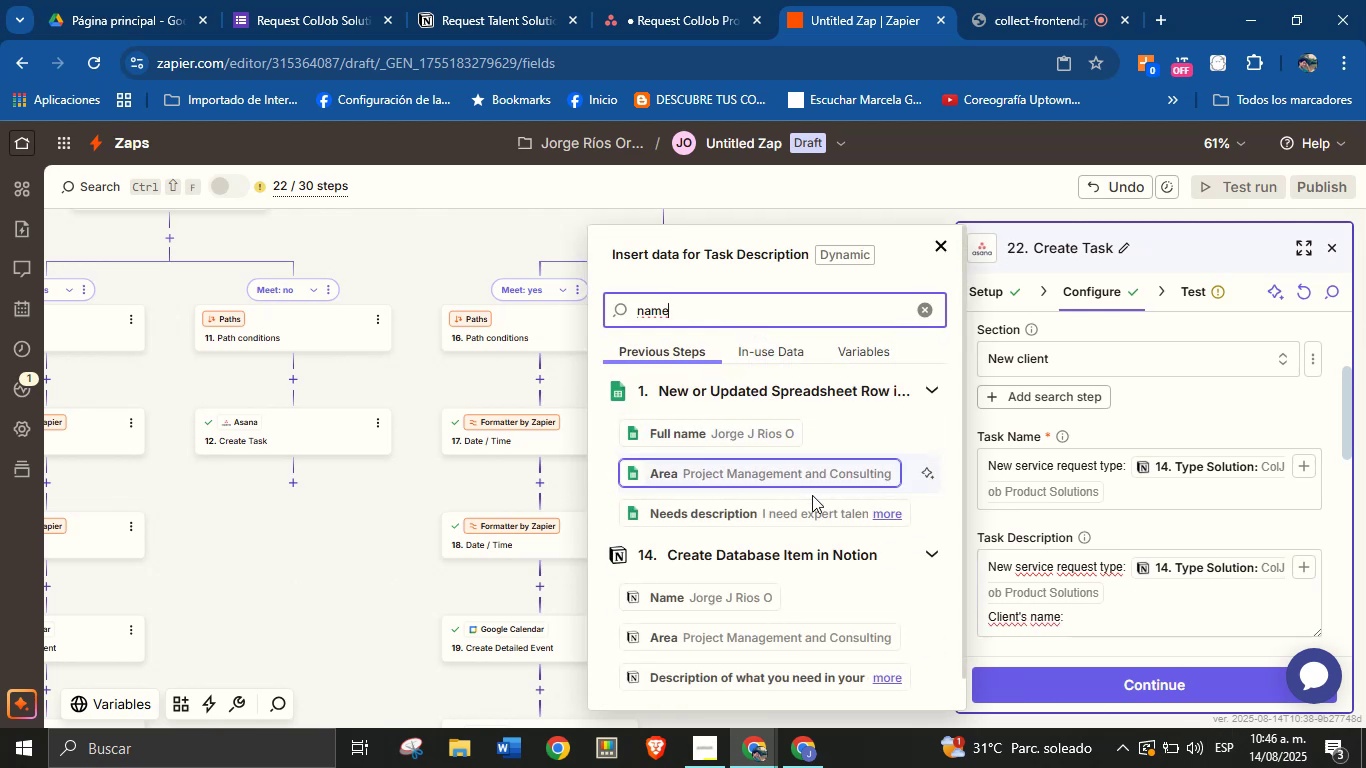 
left_click([738, 584])
 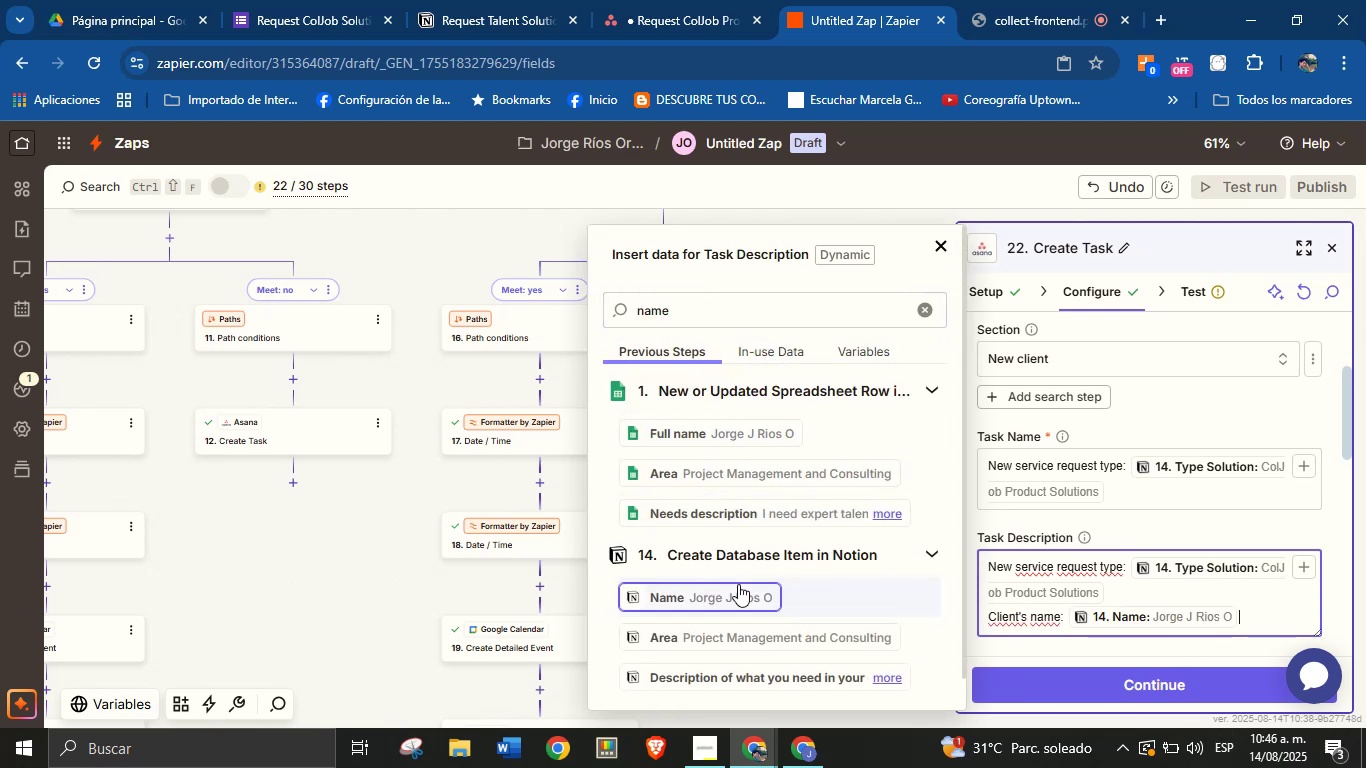 
key(Enter)
 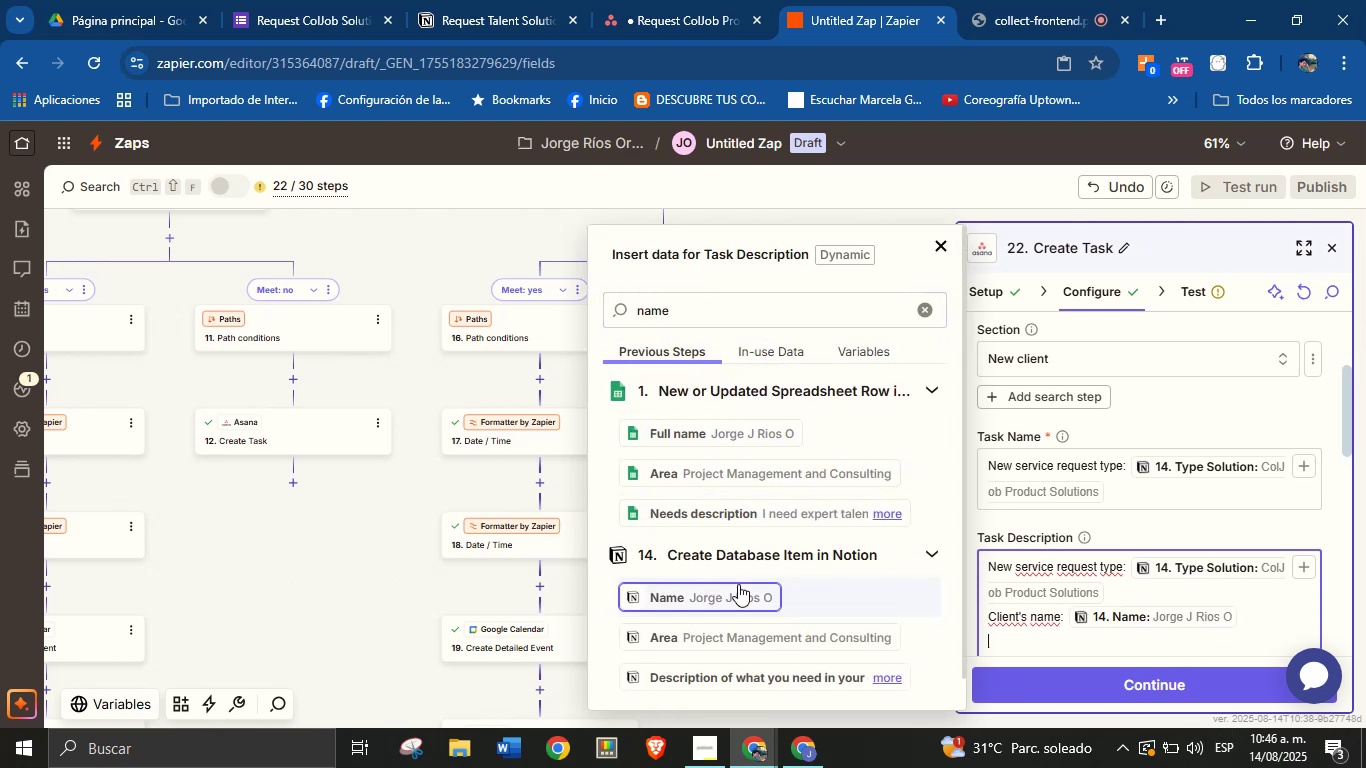 
type(Email> )
 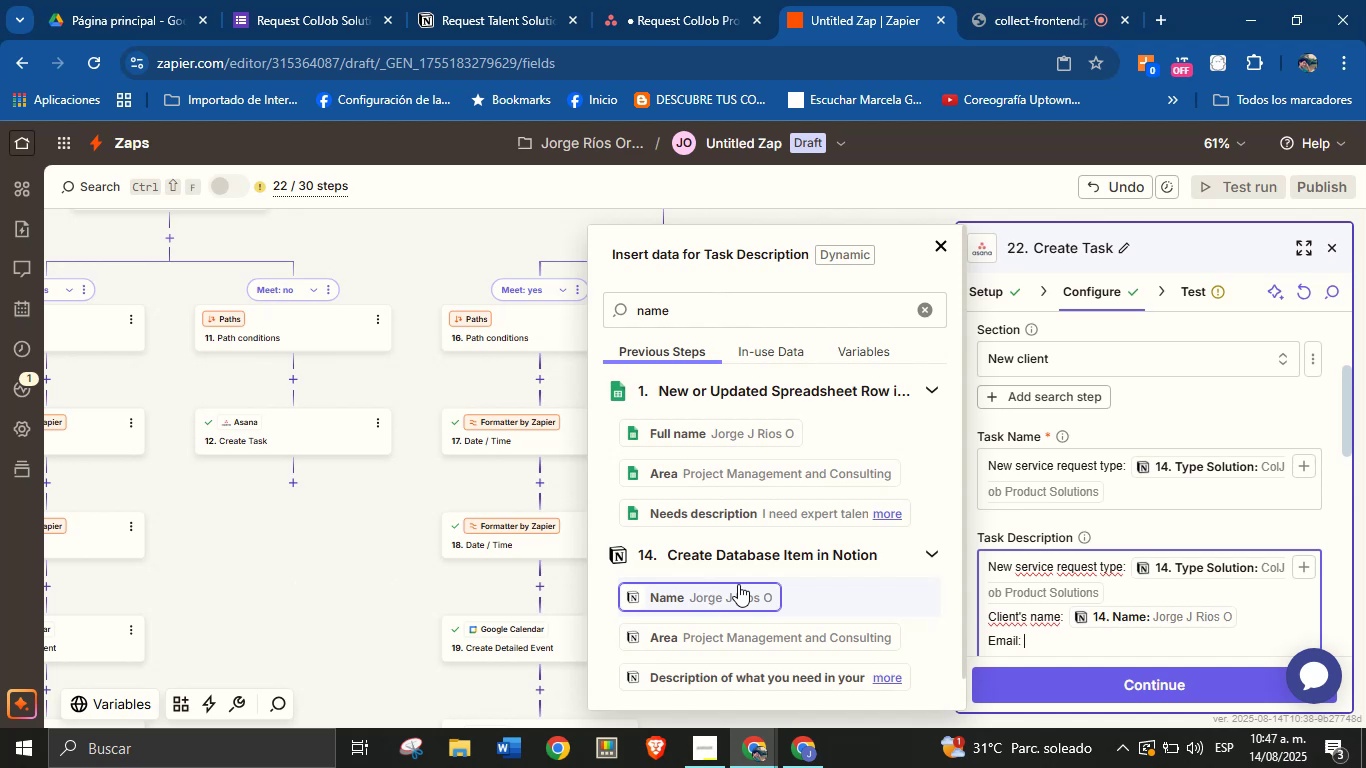 
double_click([741, 302])
 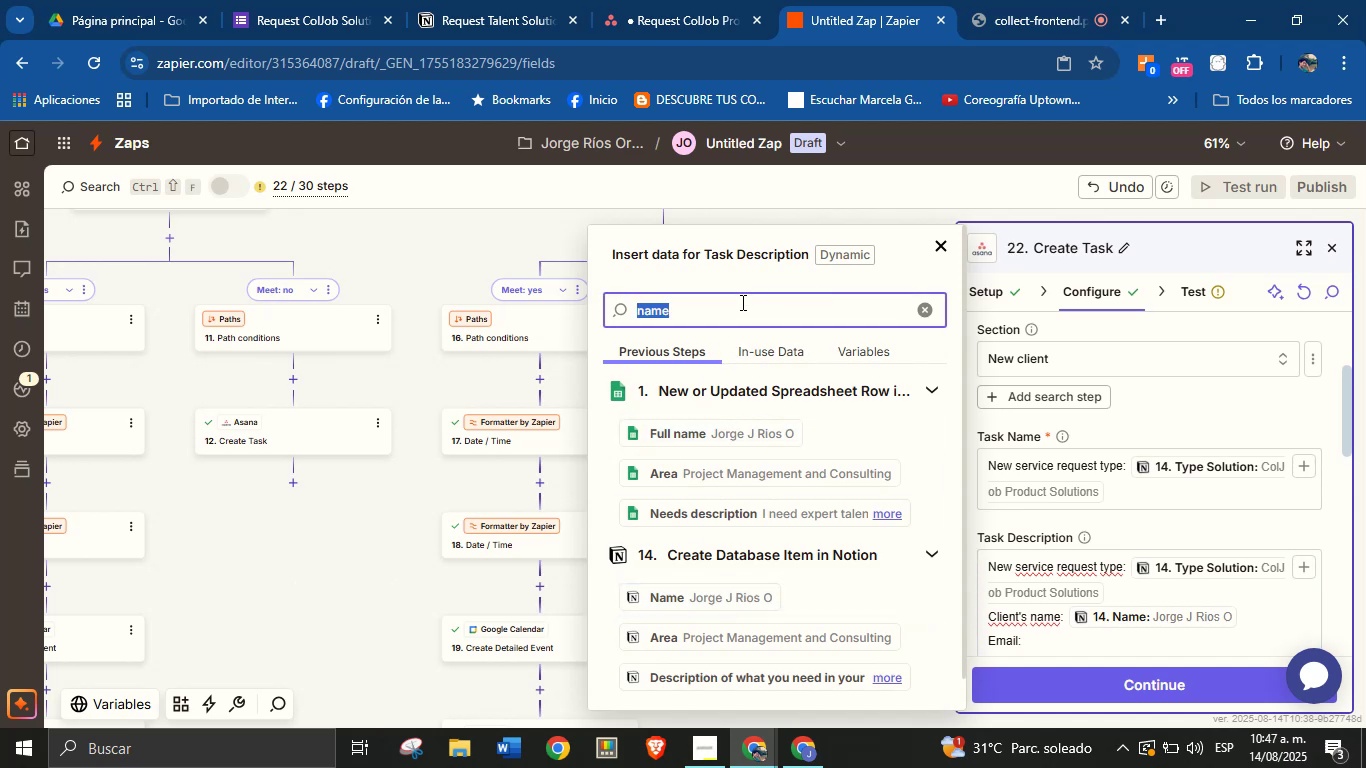 
type(Email)
 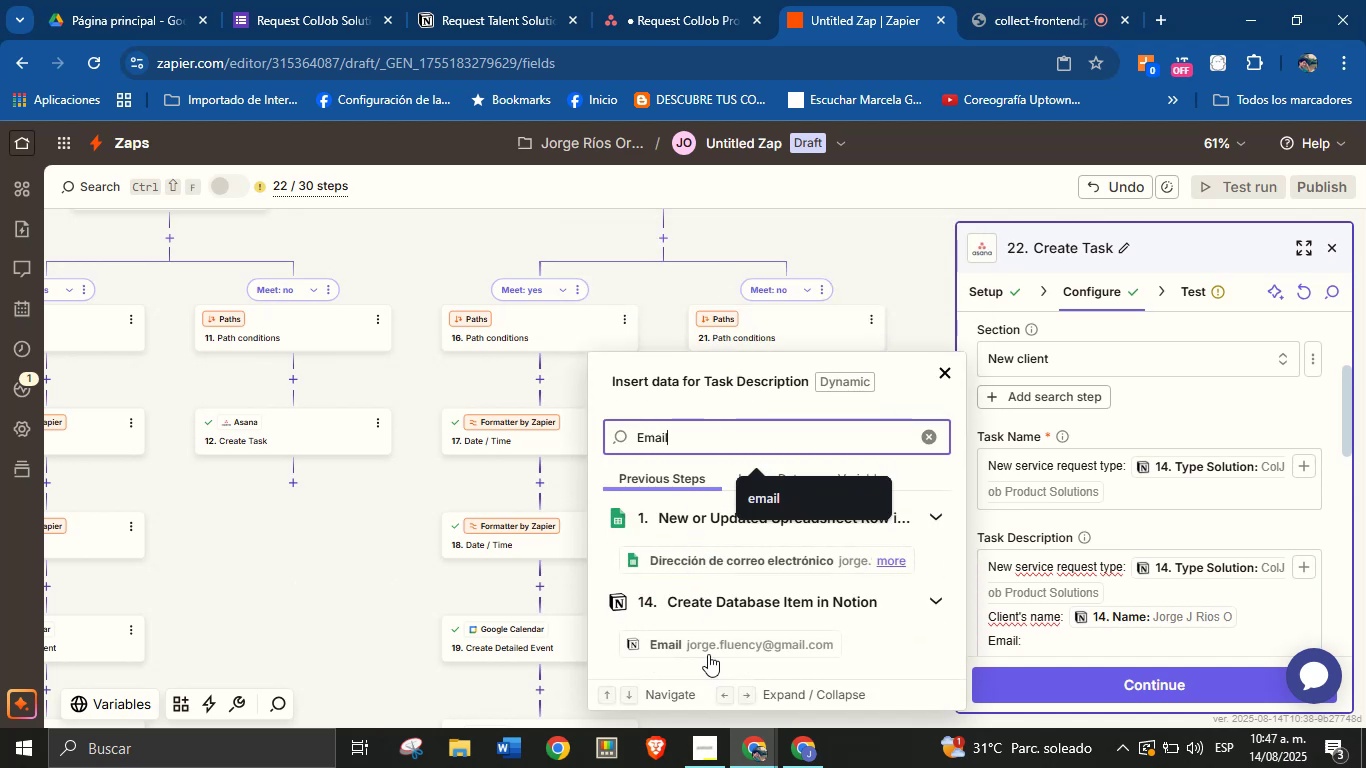 
left_click([729, 648])
 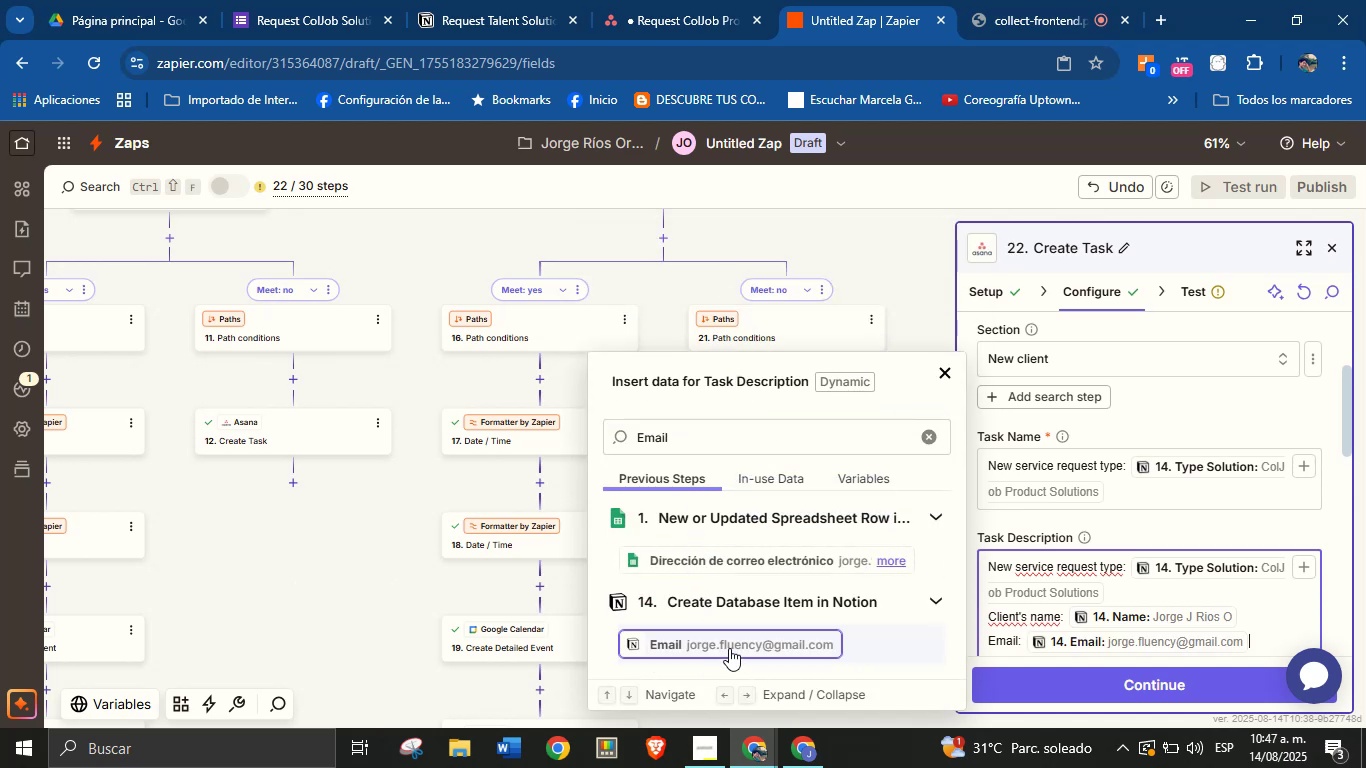 
key(Enter)
 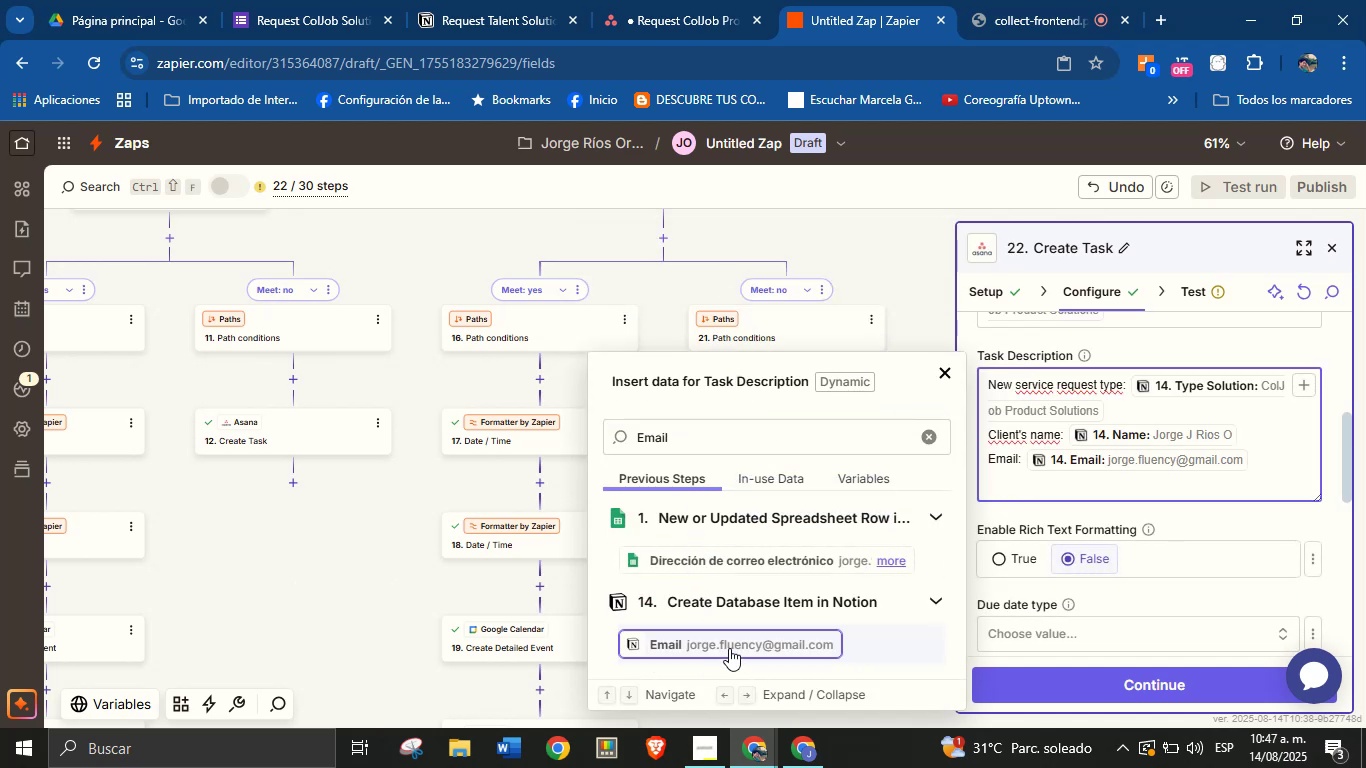 
key(CapsLock)
 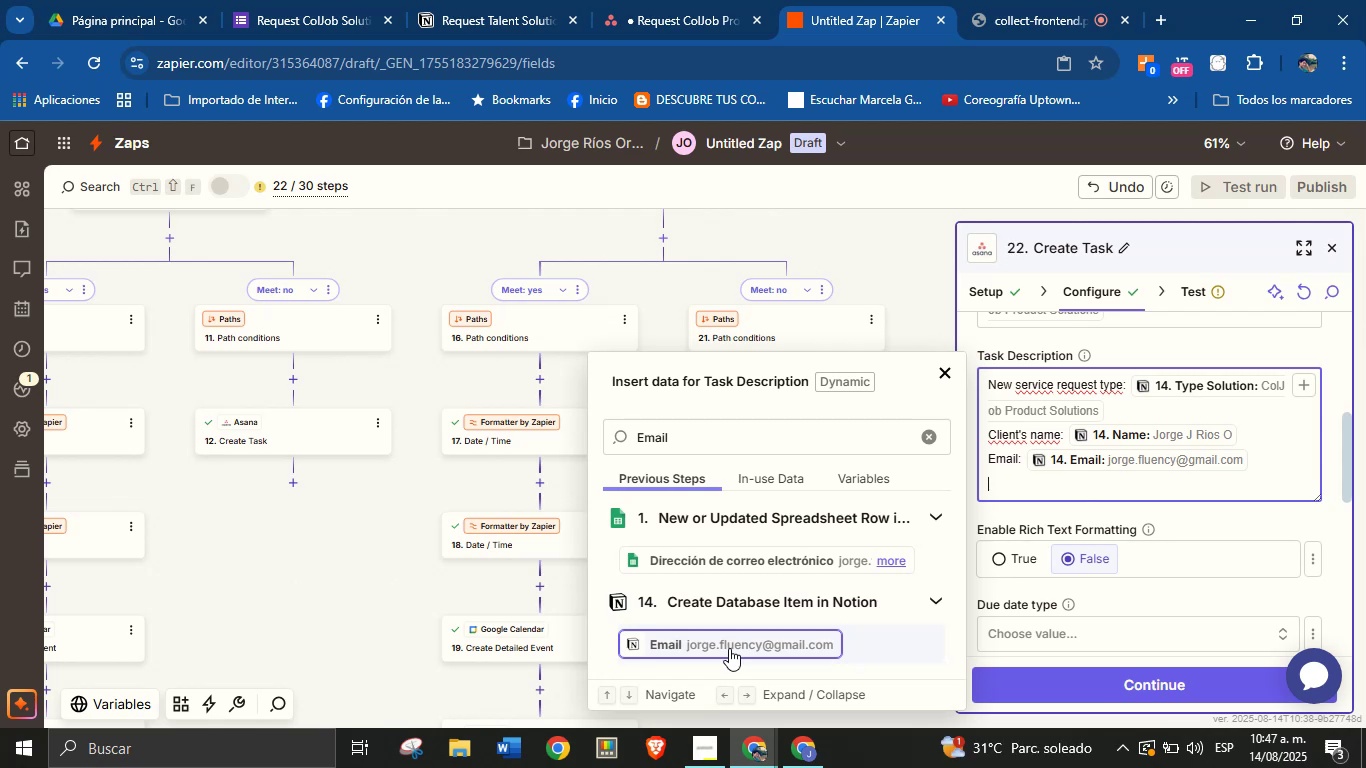 
wait(26.13)
 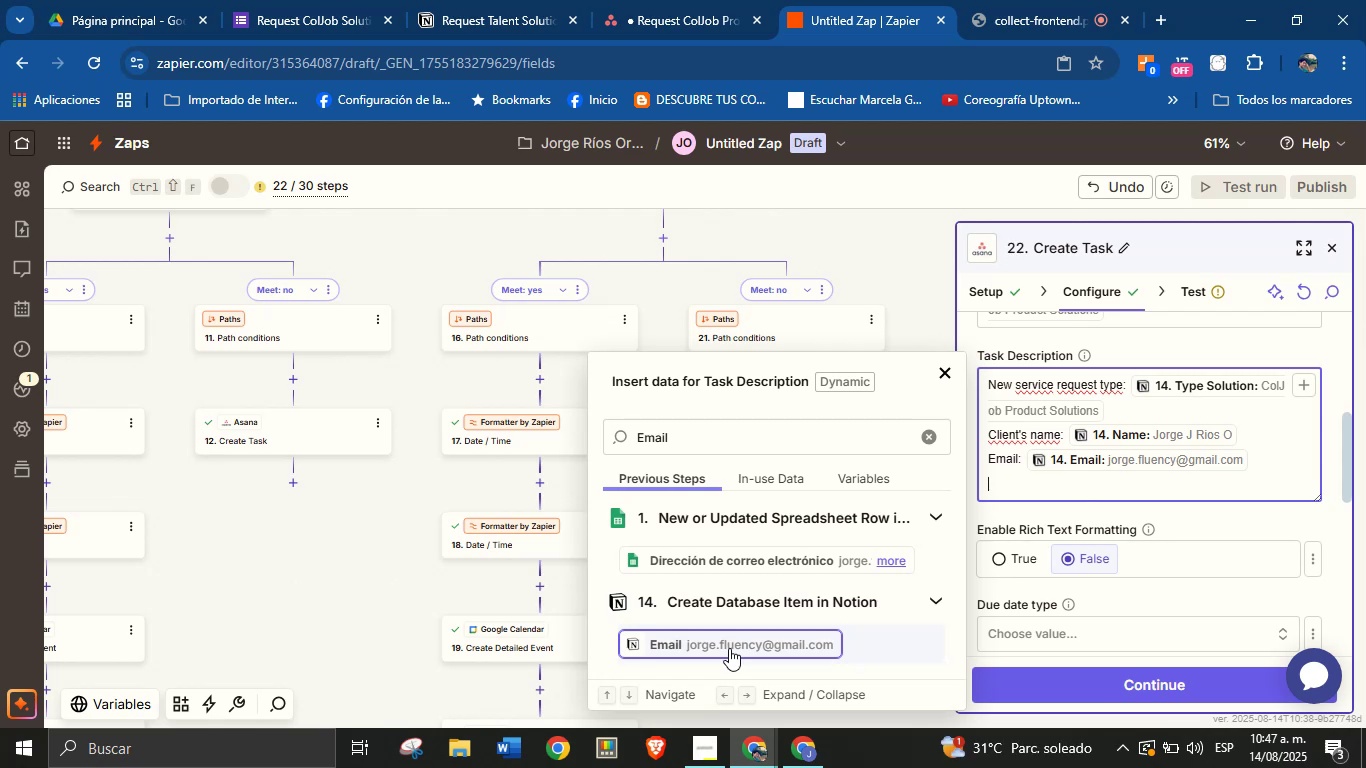 
type(Area> )
 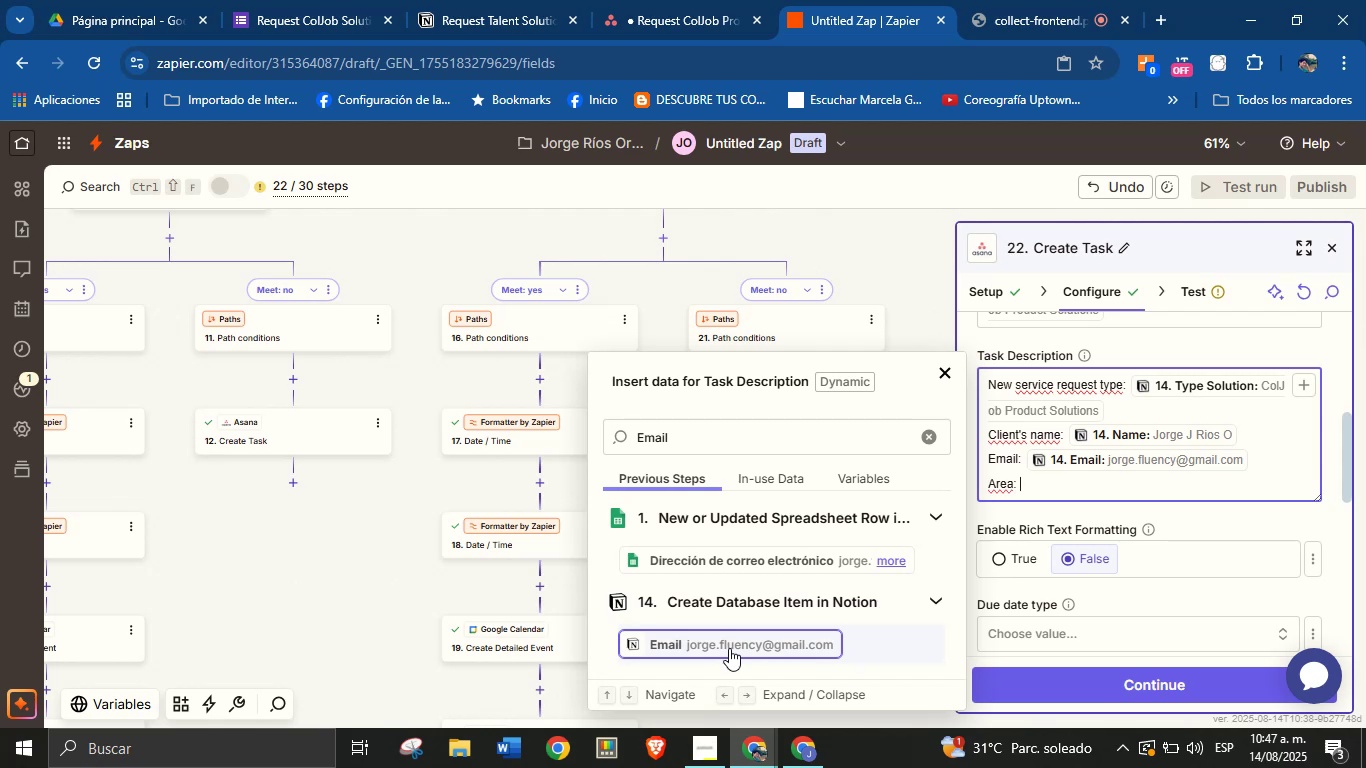 
double_click([743, 433])
 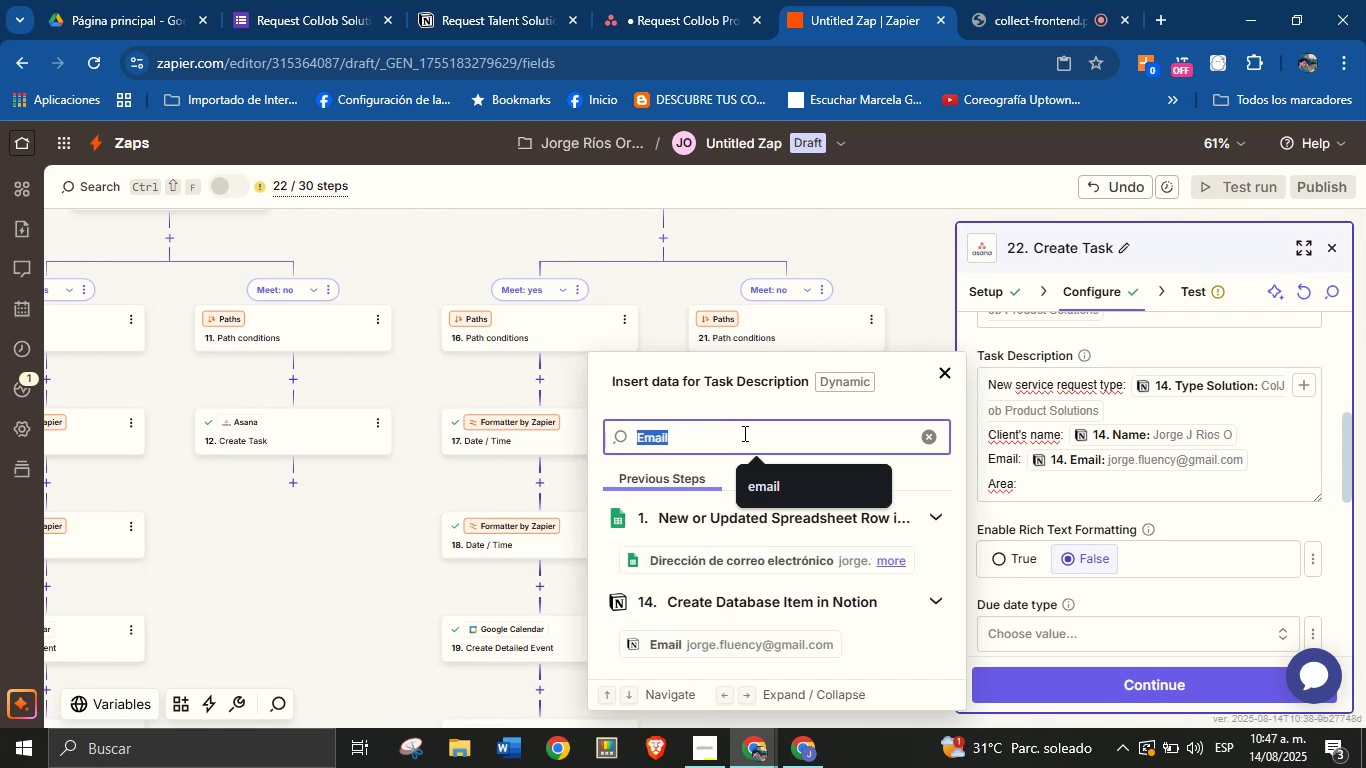 
type(area)
 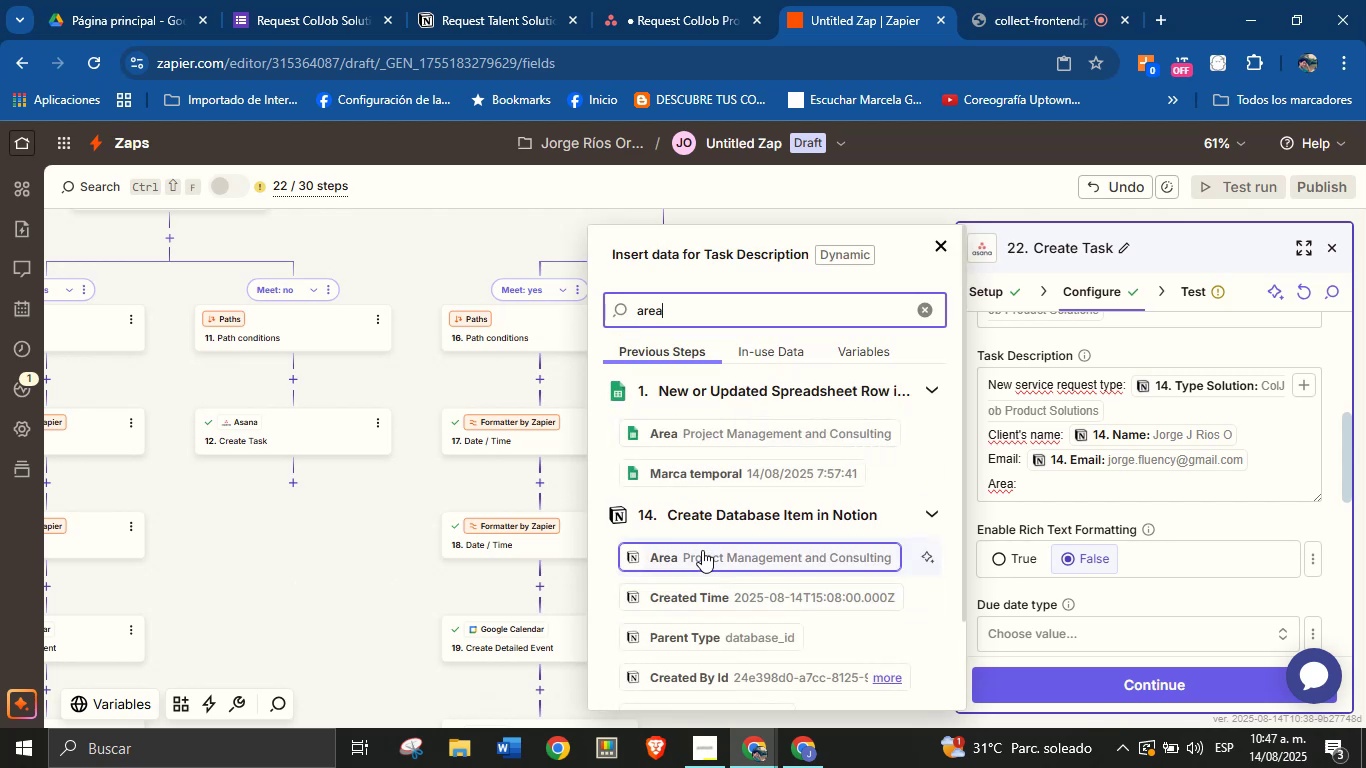 
left_click([703, 555])
 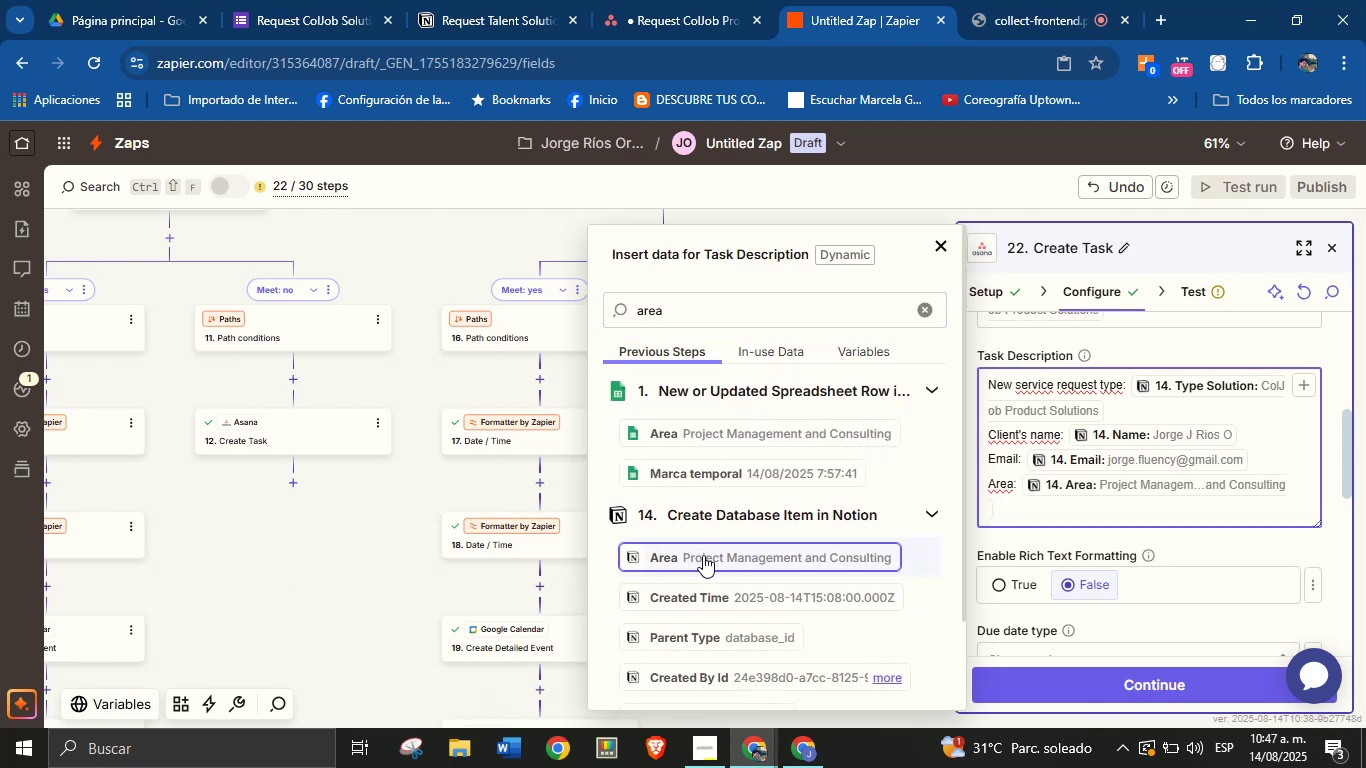 
key(Enter)
 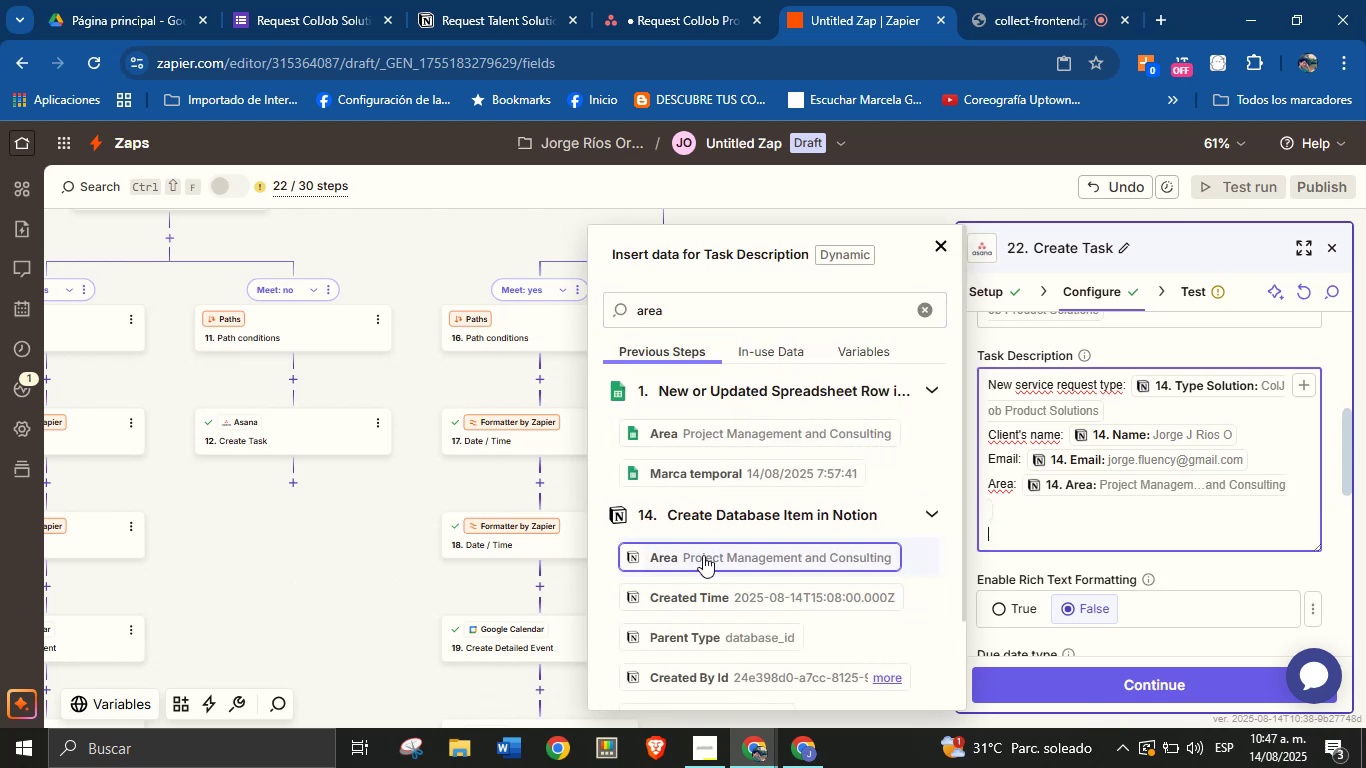 
key(CapsLock)
 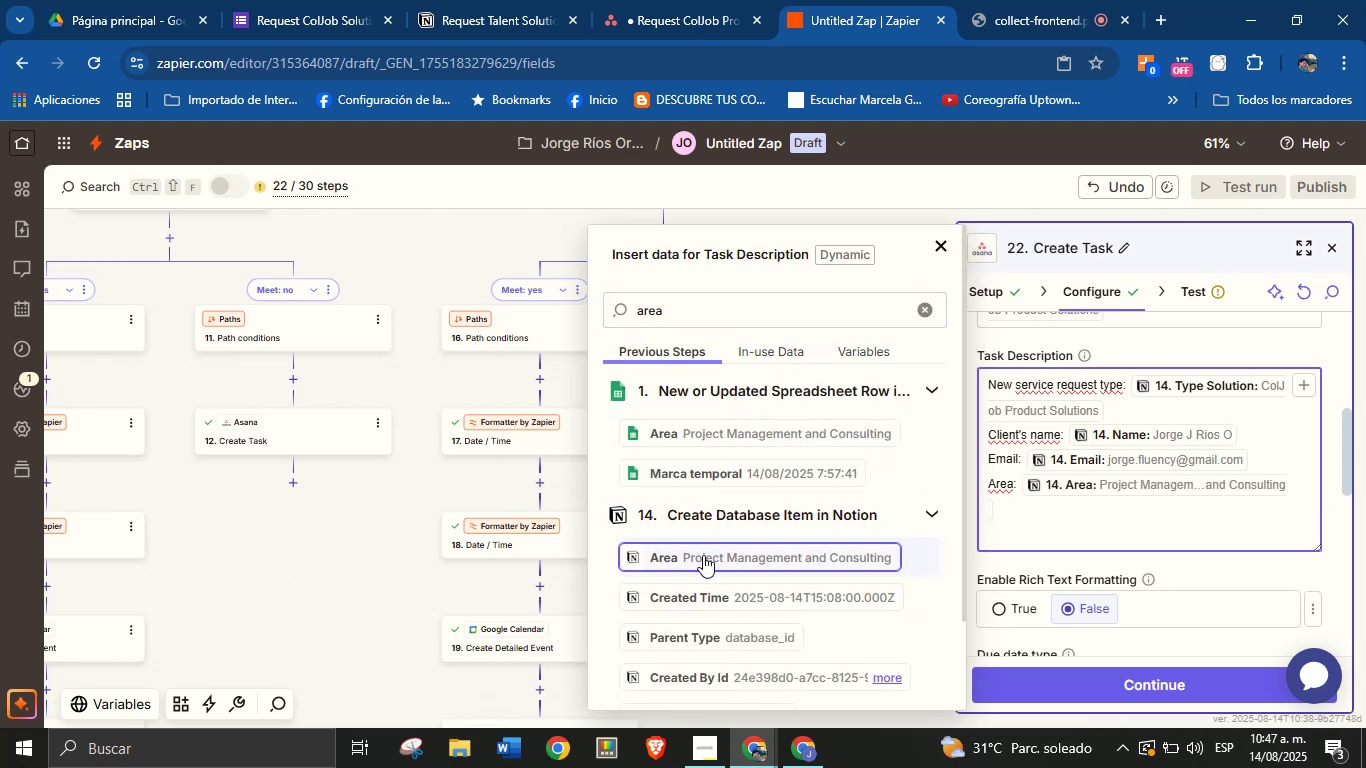 
wait(9.62)
 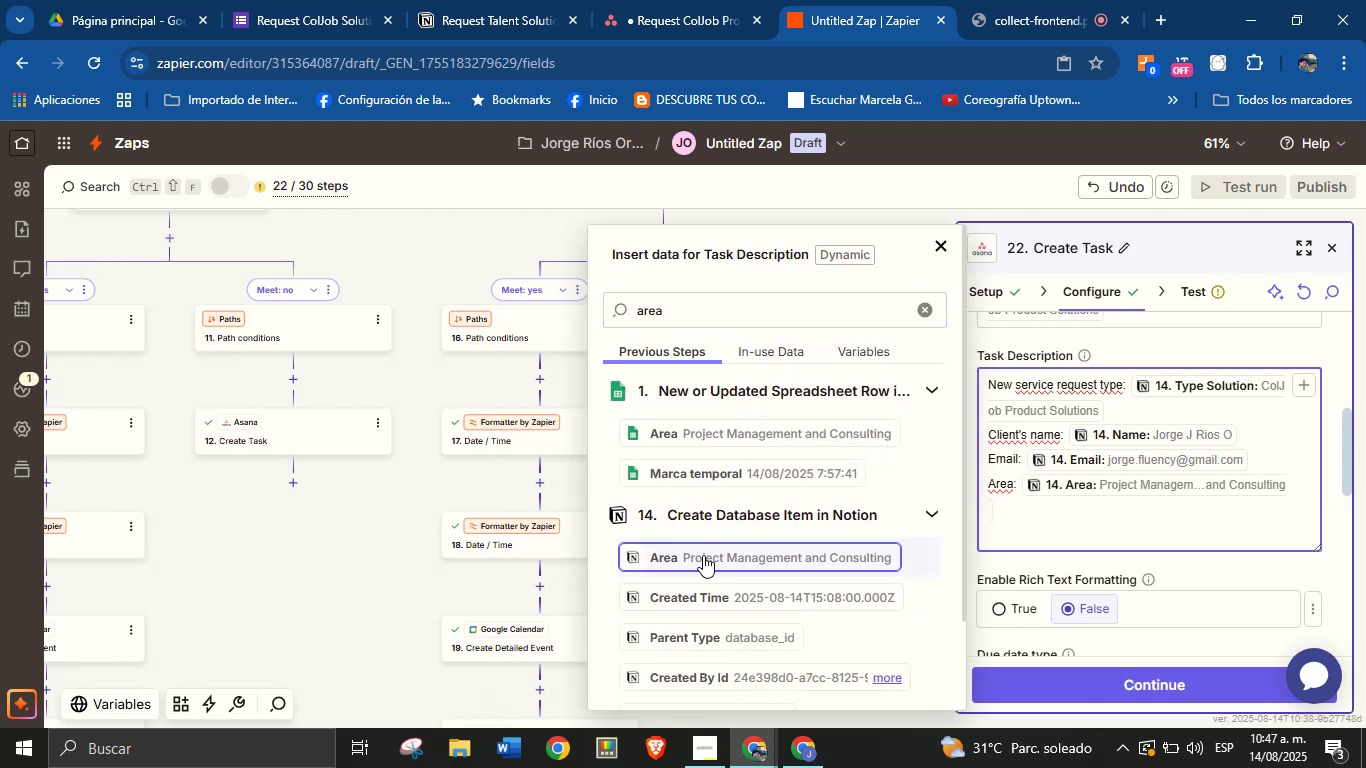 
type(Description> )
 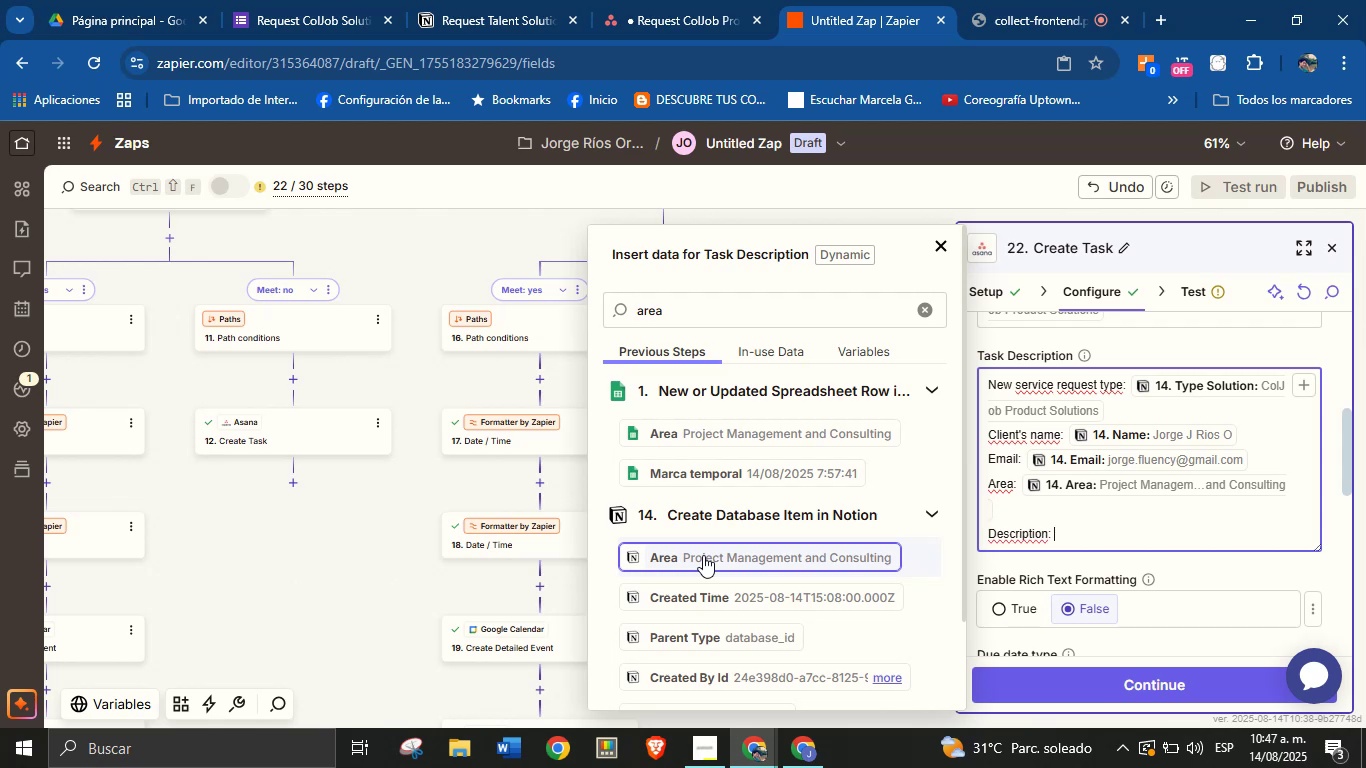 
double_click([706, 310])
 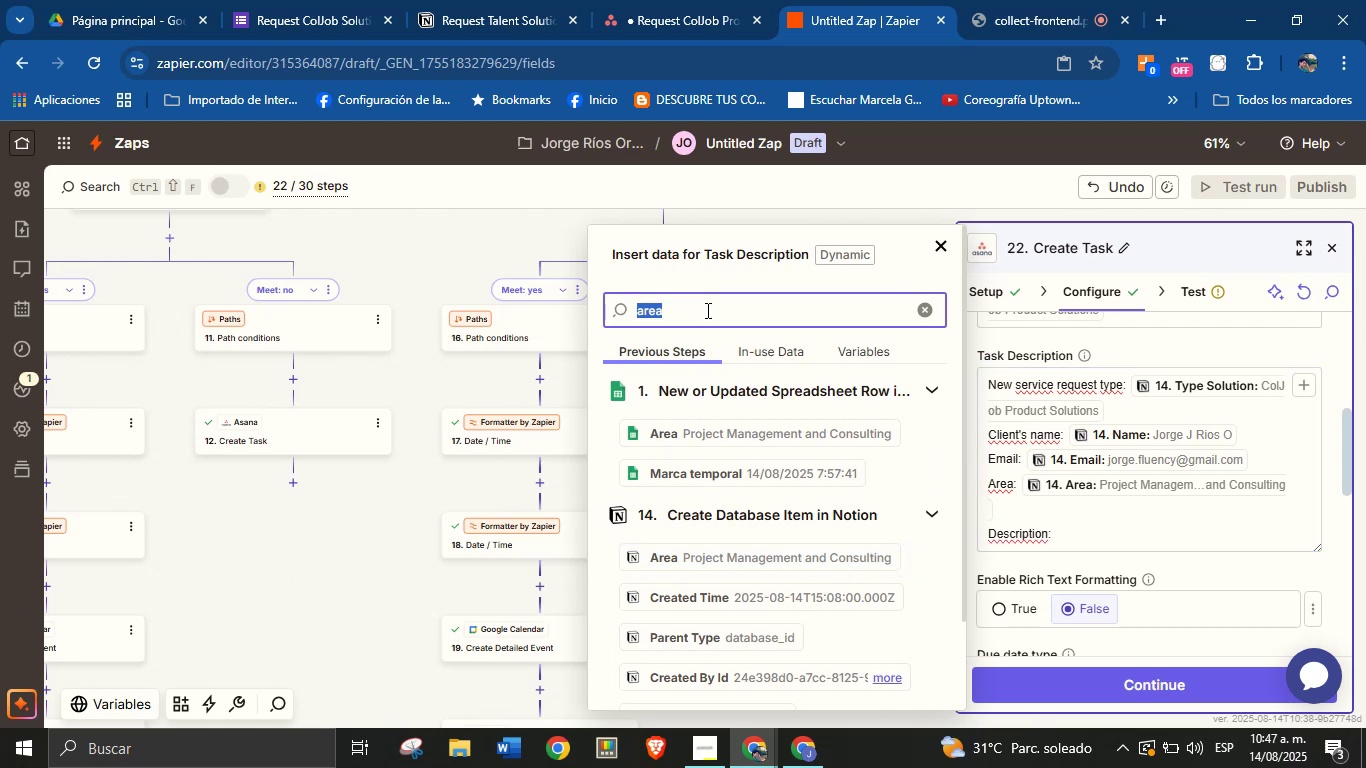 
type(desc)
 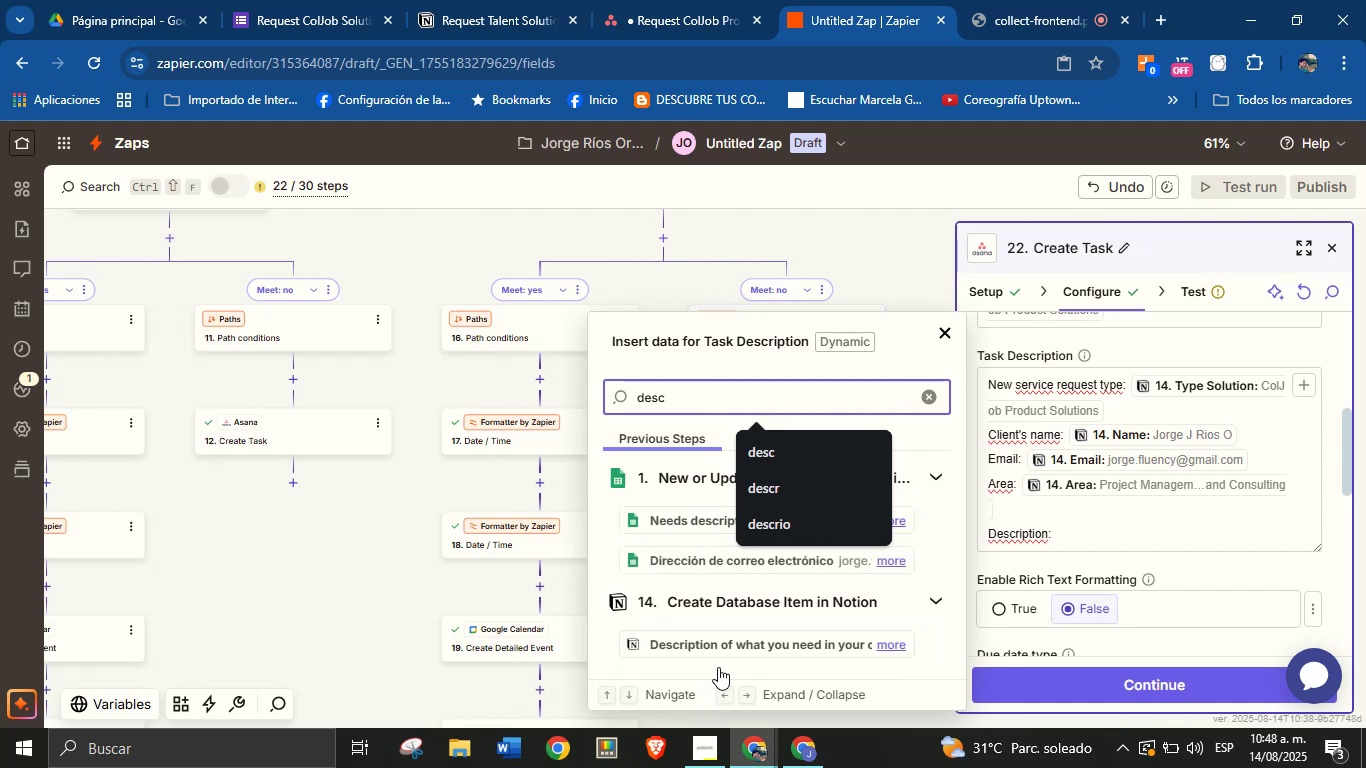 
left_click([734, 634])
 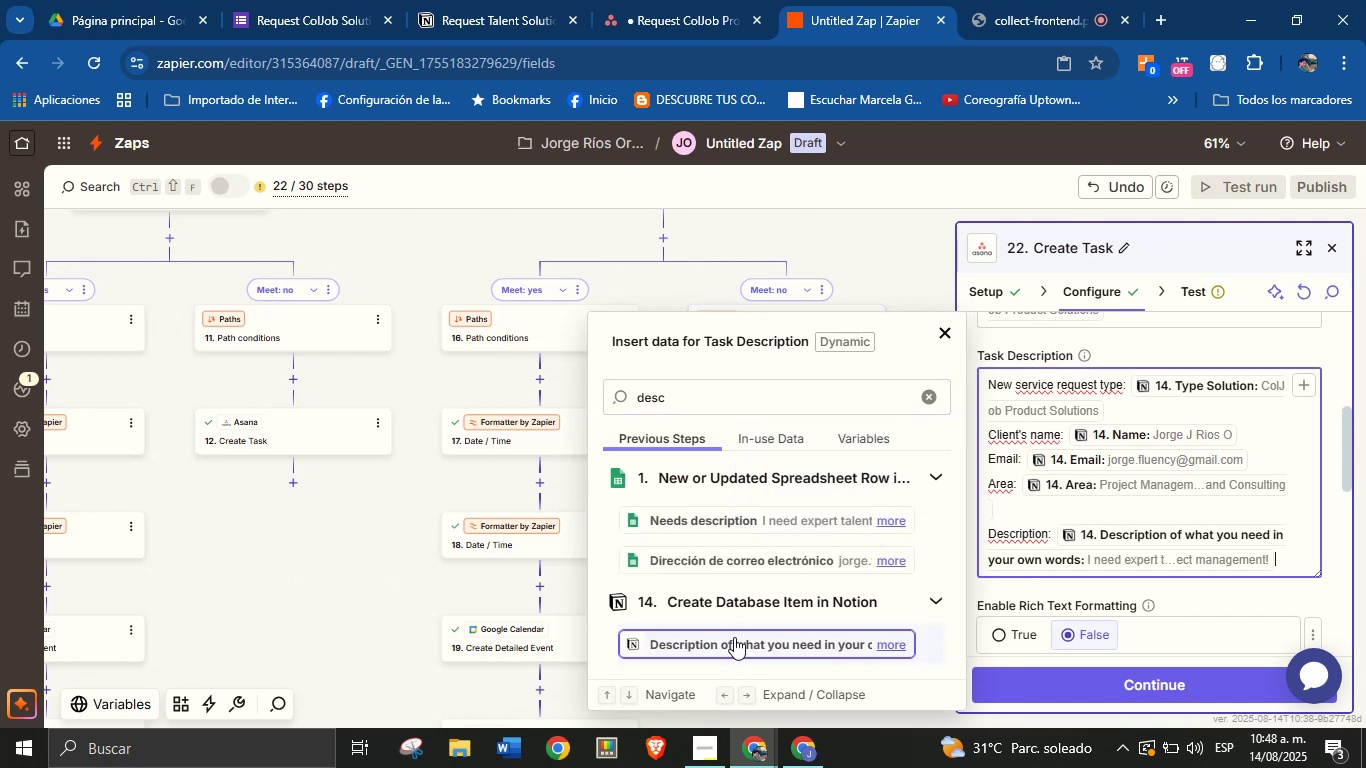 
key(Enter)
 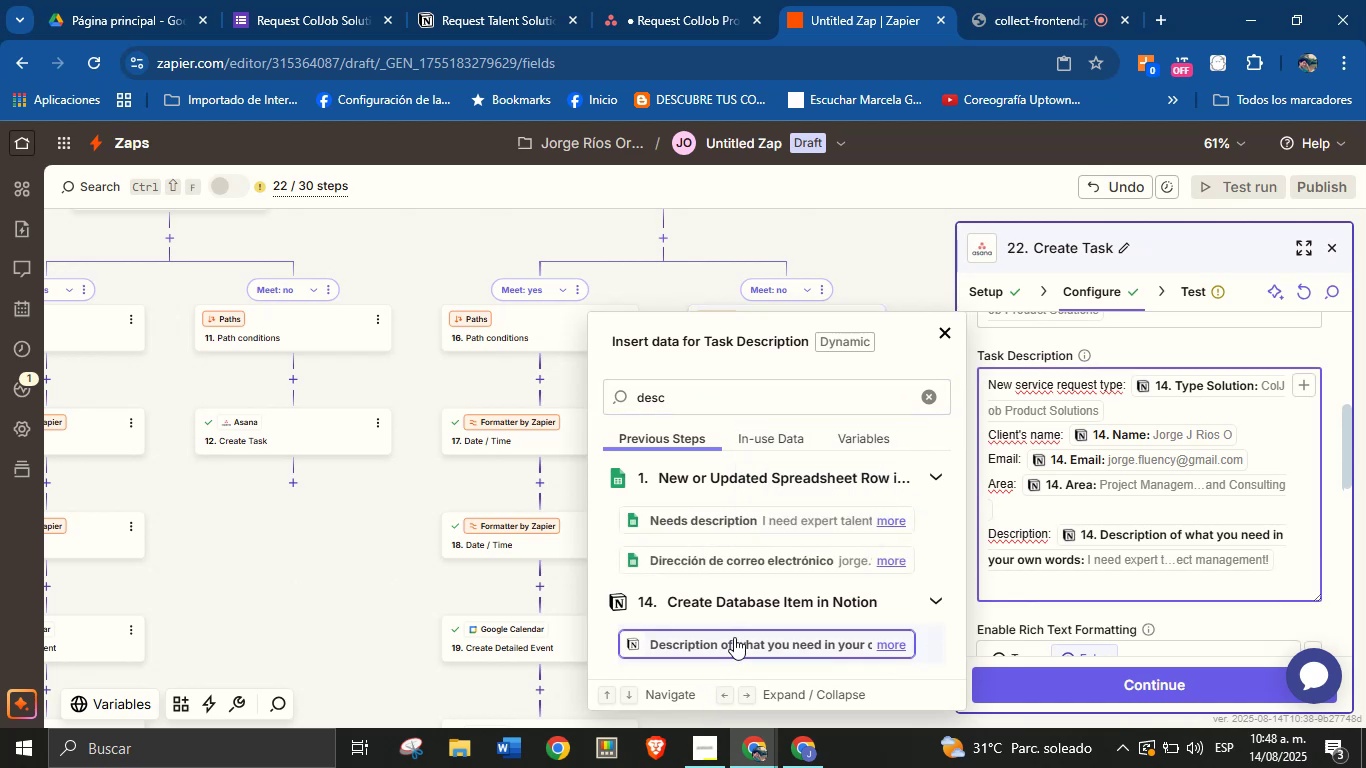 
key(CapsLock)
 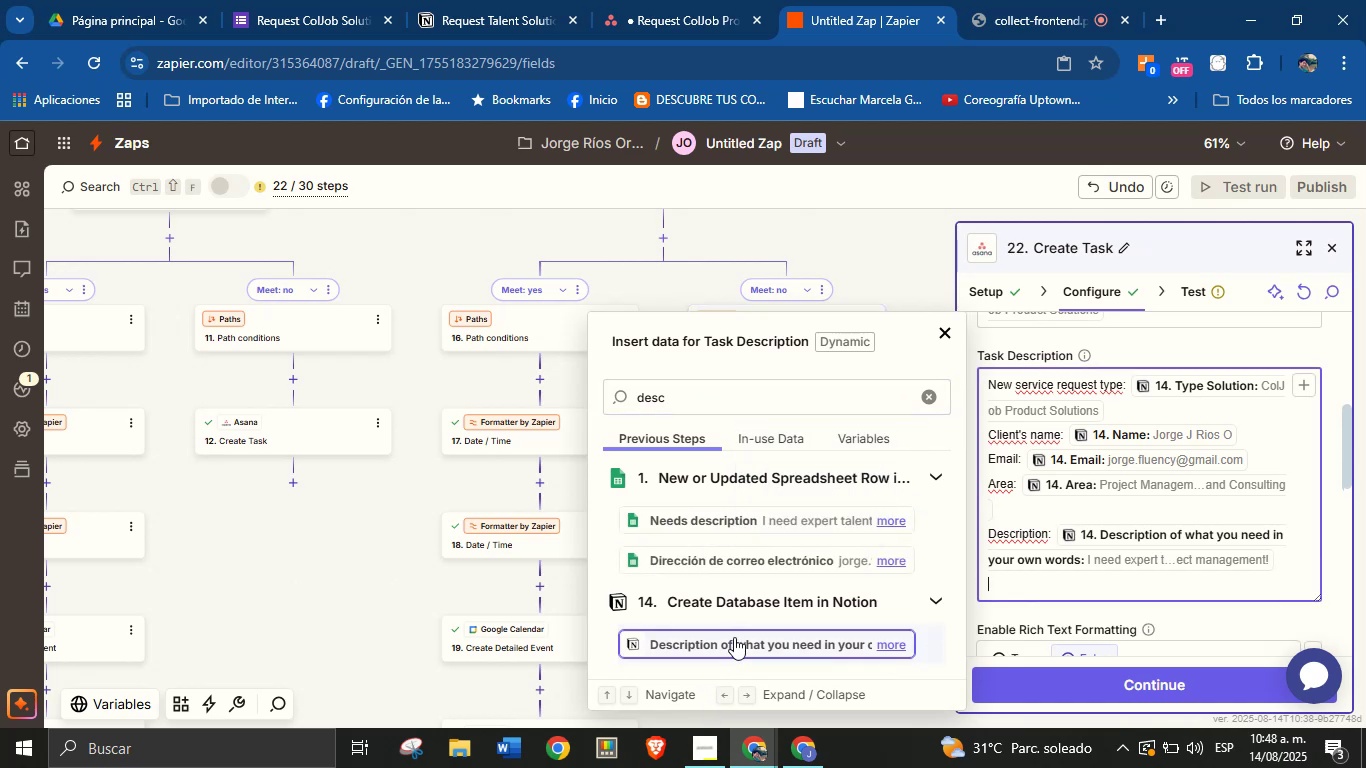 
key(Enter)
 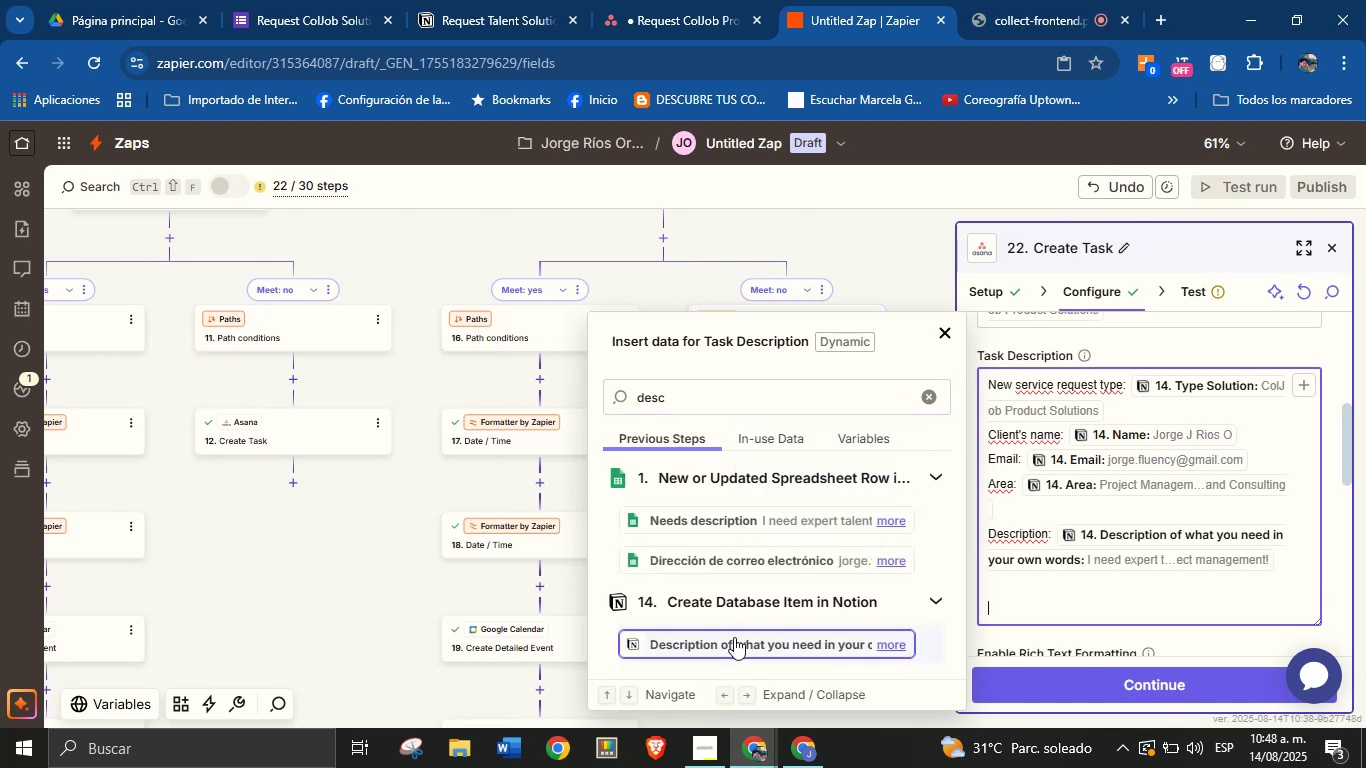 
type(Creation date>)
 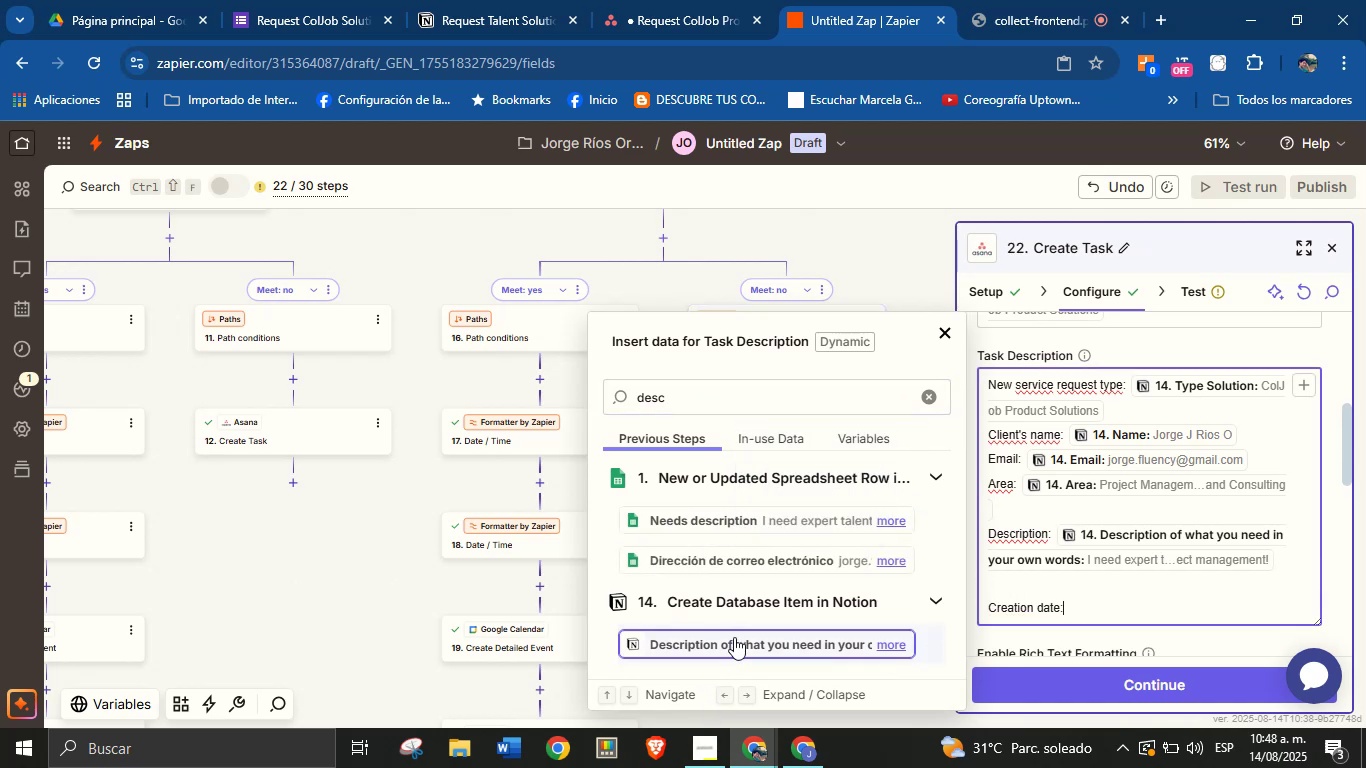 
left_click([933, 390])
 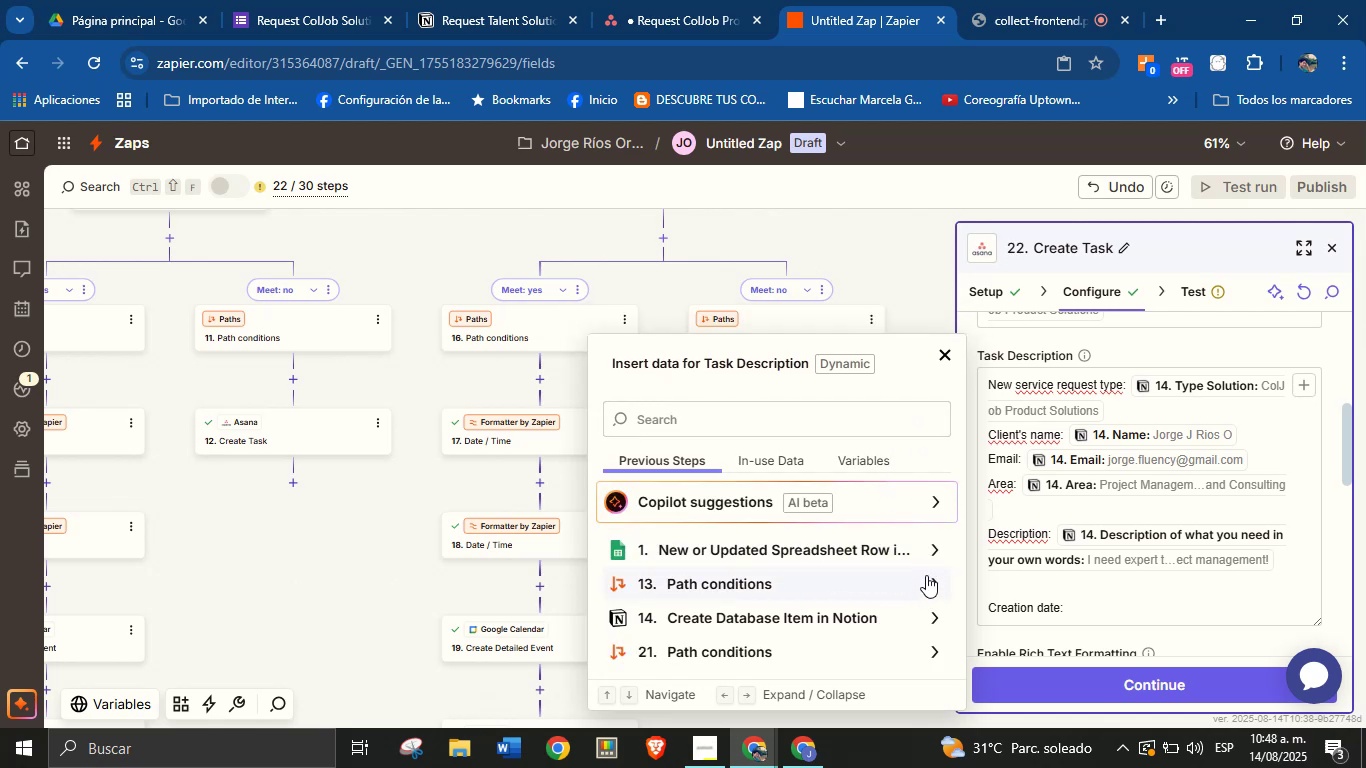 
left_click([938, 614])
 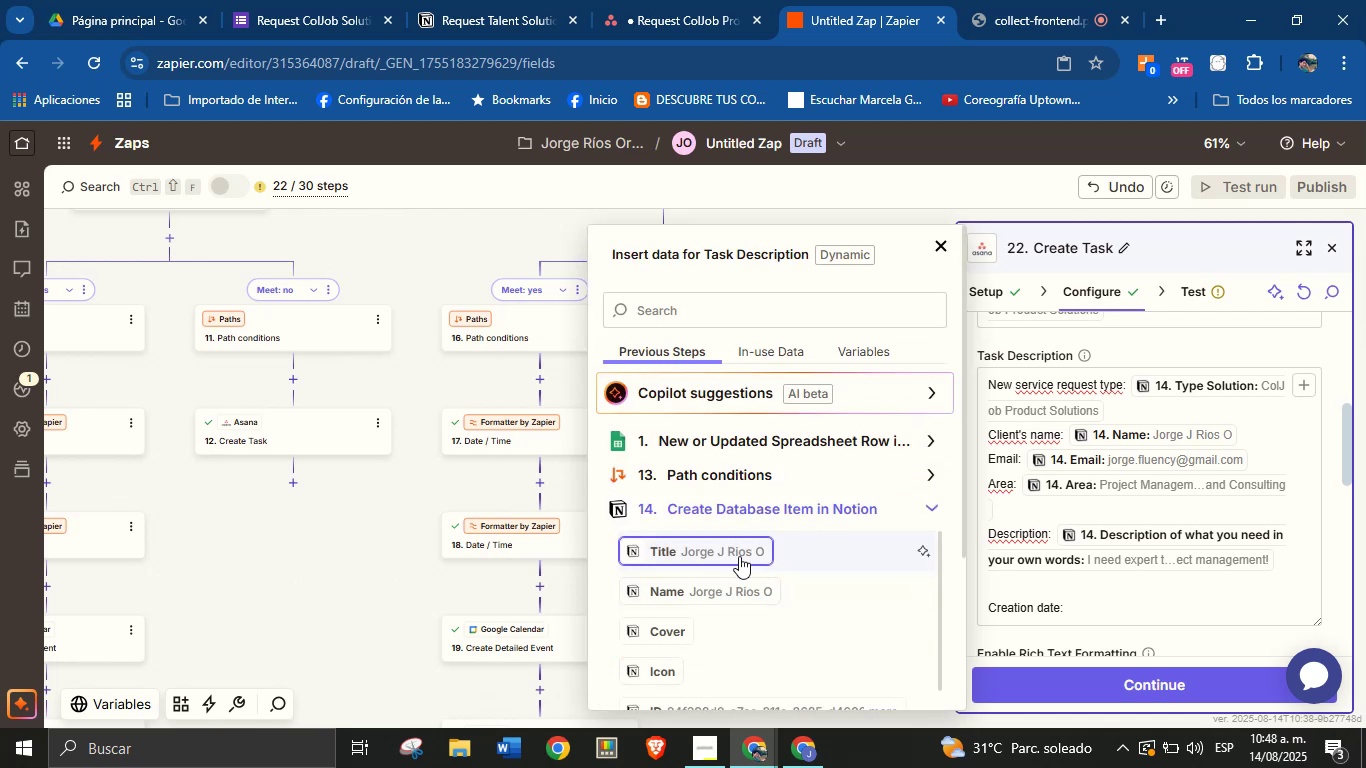 
scroll: coordinate [766, 584], scroll_direction: down, amount: 5.0
 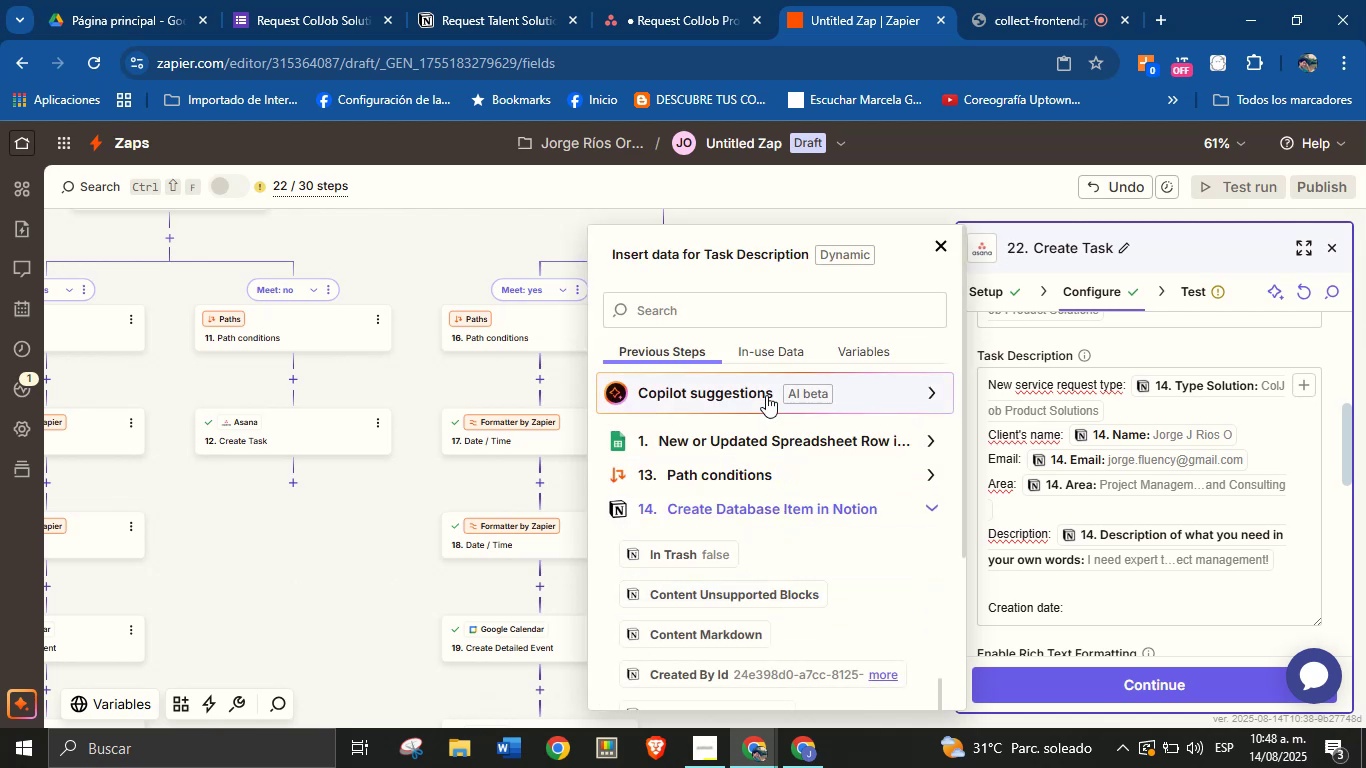 
left_click([775, 308])
 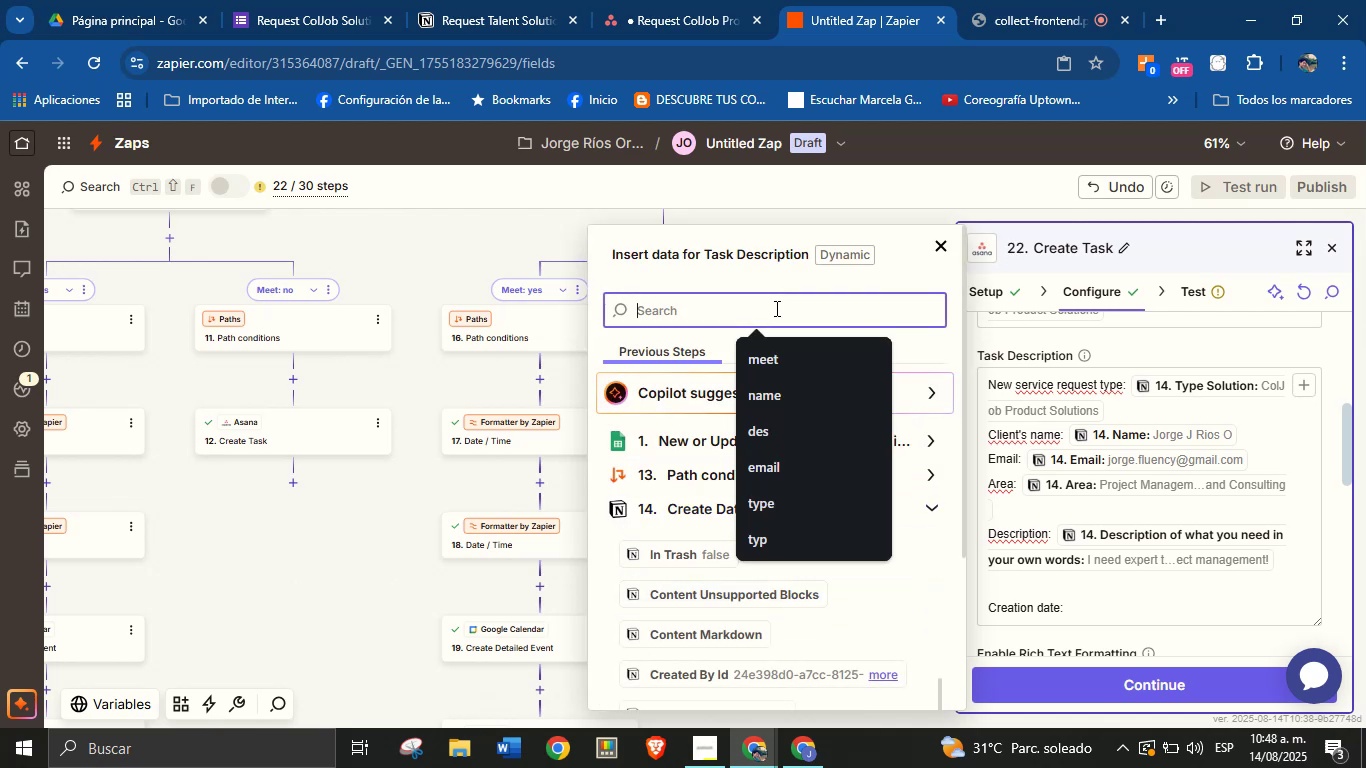 
type(crea)
 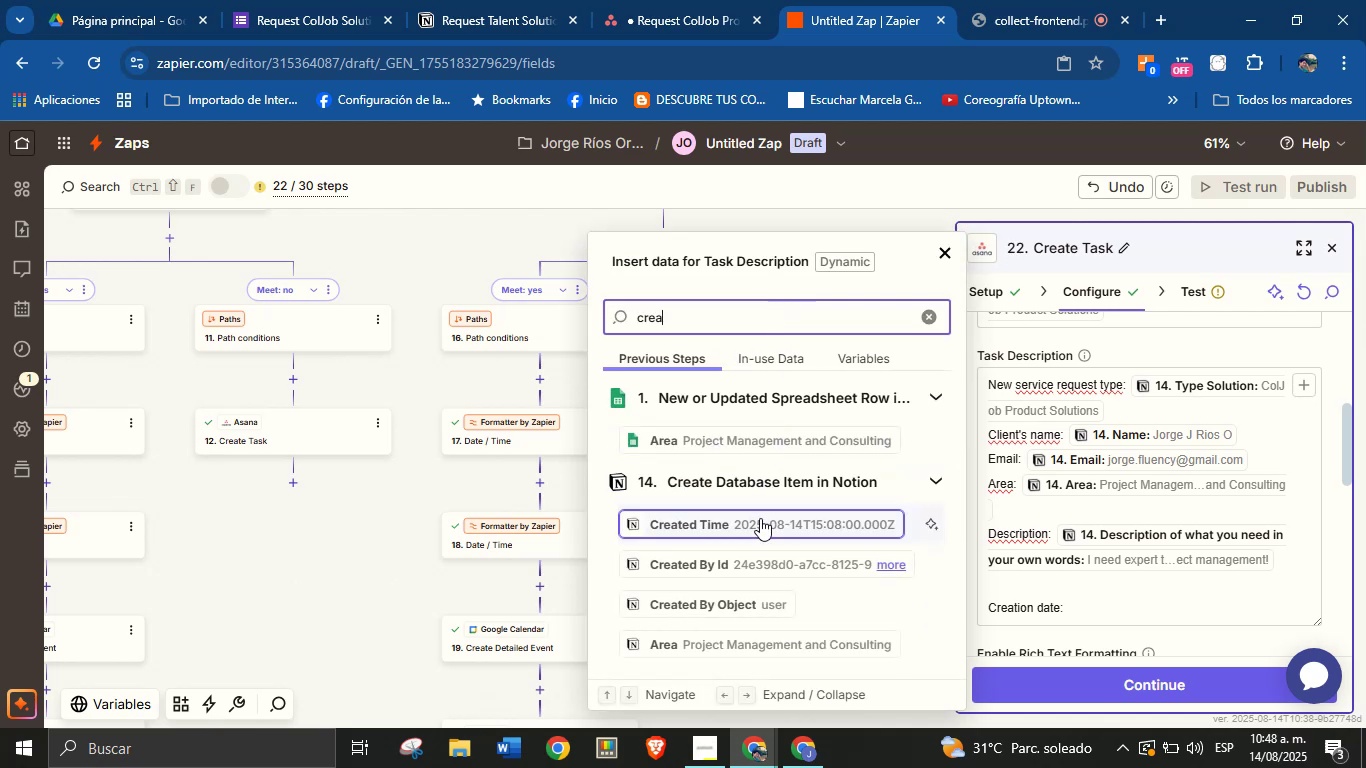 
left_click([766, 524])
 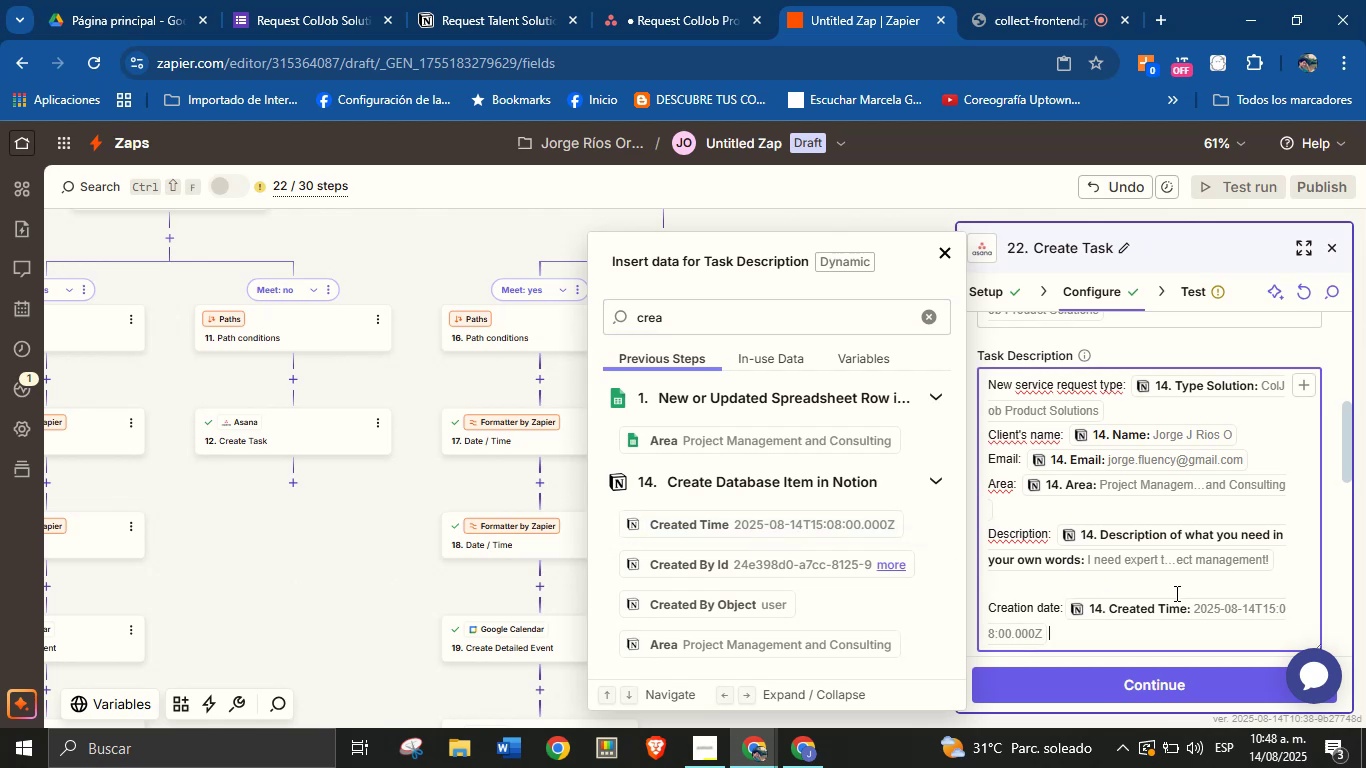 
scroll: coordinate [1169, 597], scroll_direction: up, amount: 3.0
 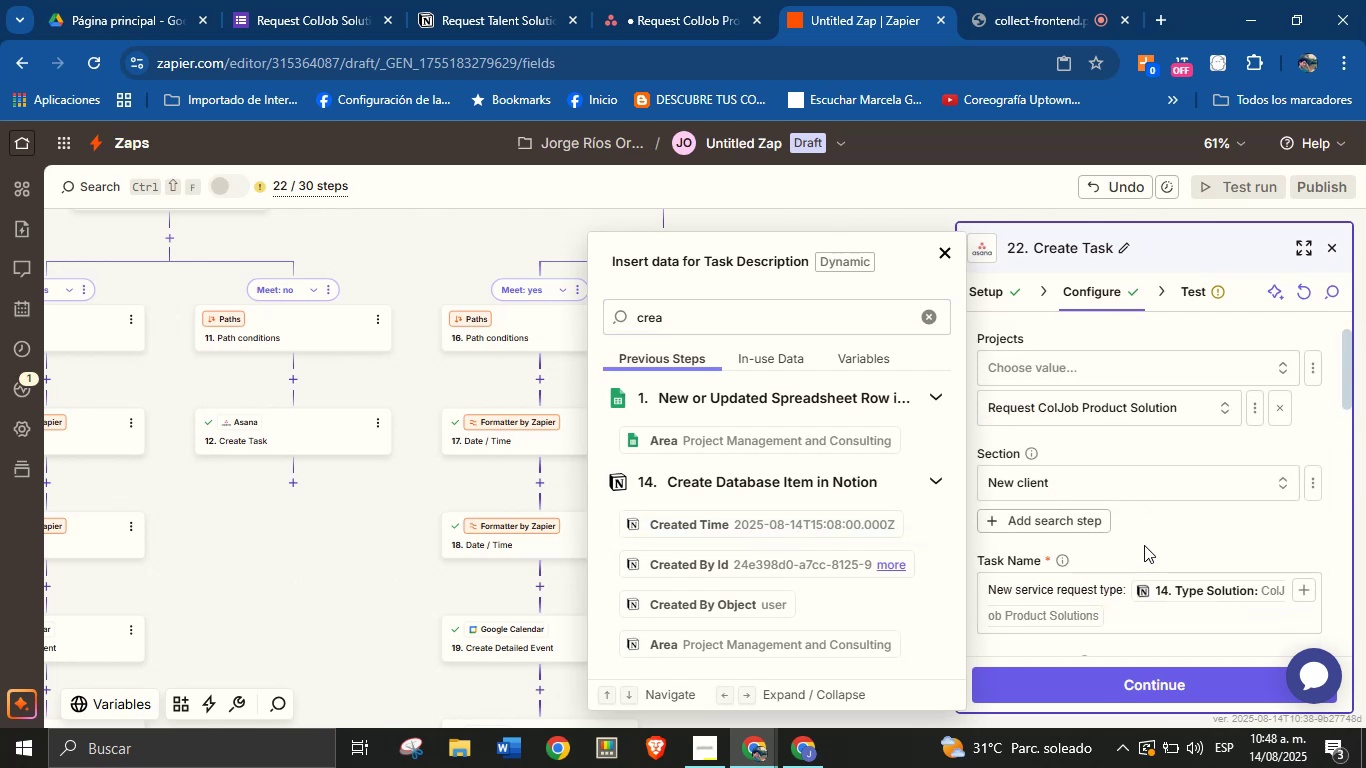 
scroll: coordinate [1155, 524], scroll_direction: down, amount: 1.0
 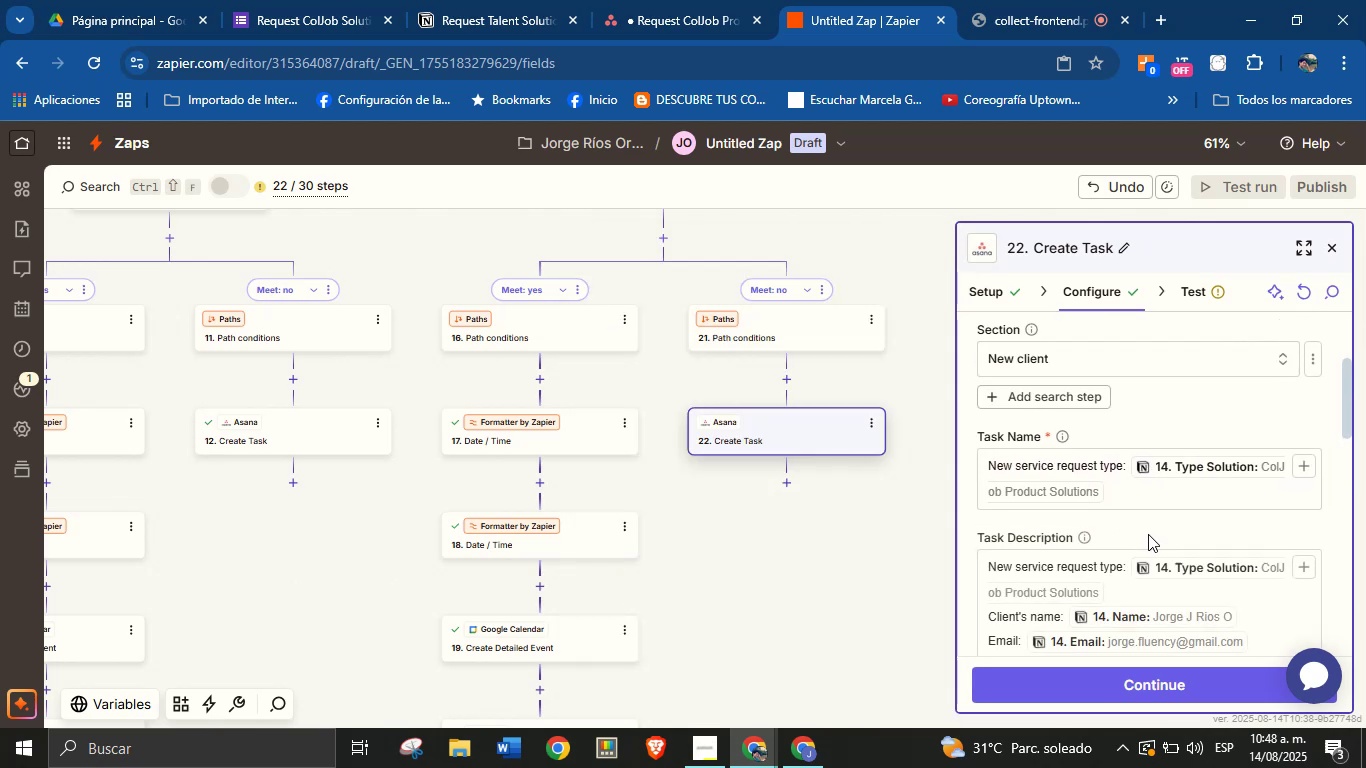 
scroll: coordinate [1151, 522], scroll_direction: none, amount: 0.0
 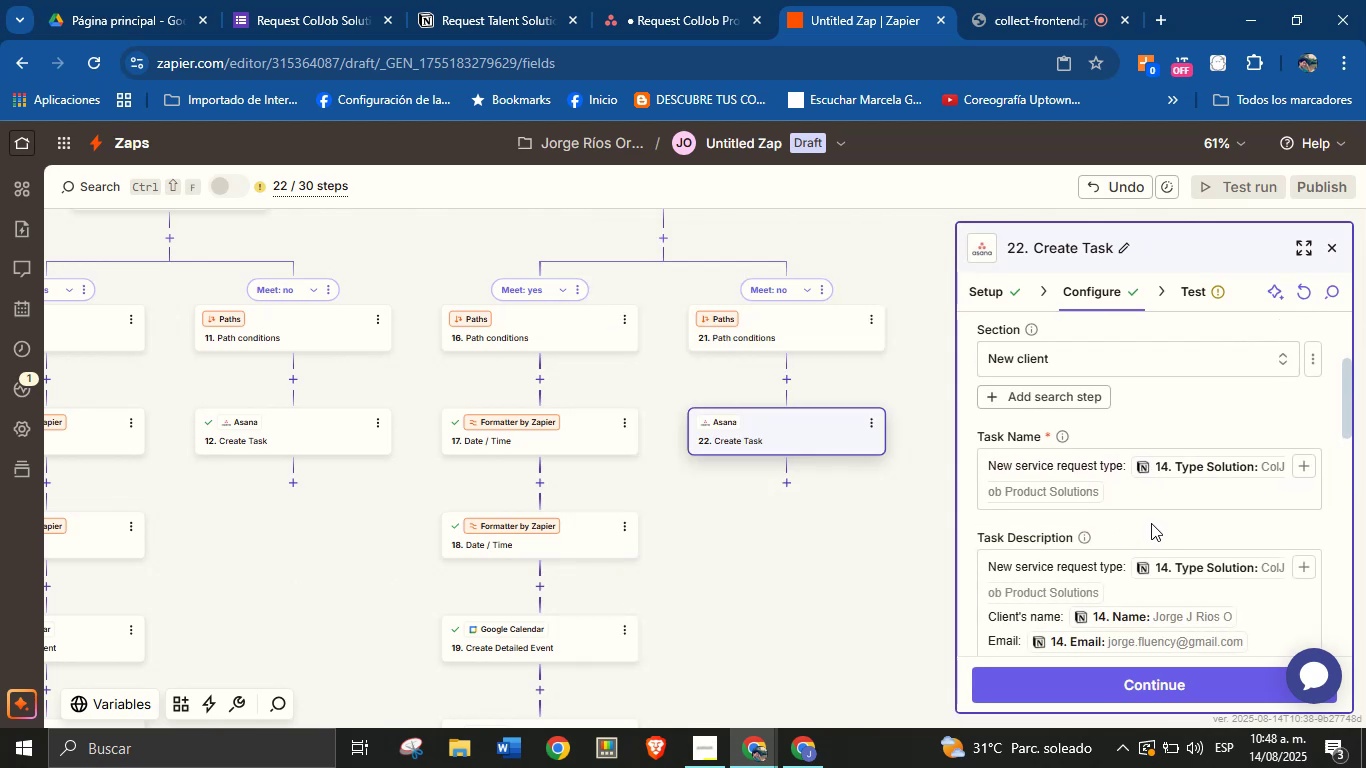 
scroll: coordinate [1150, 525], scroll_direction: down, amount: 3.0
 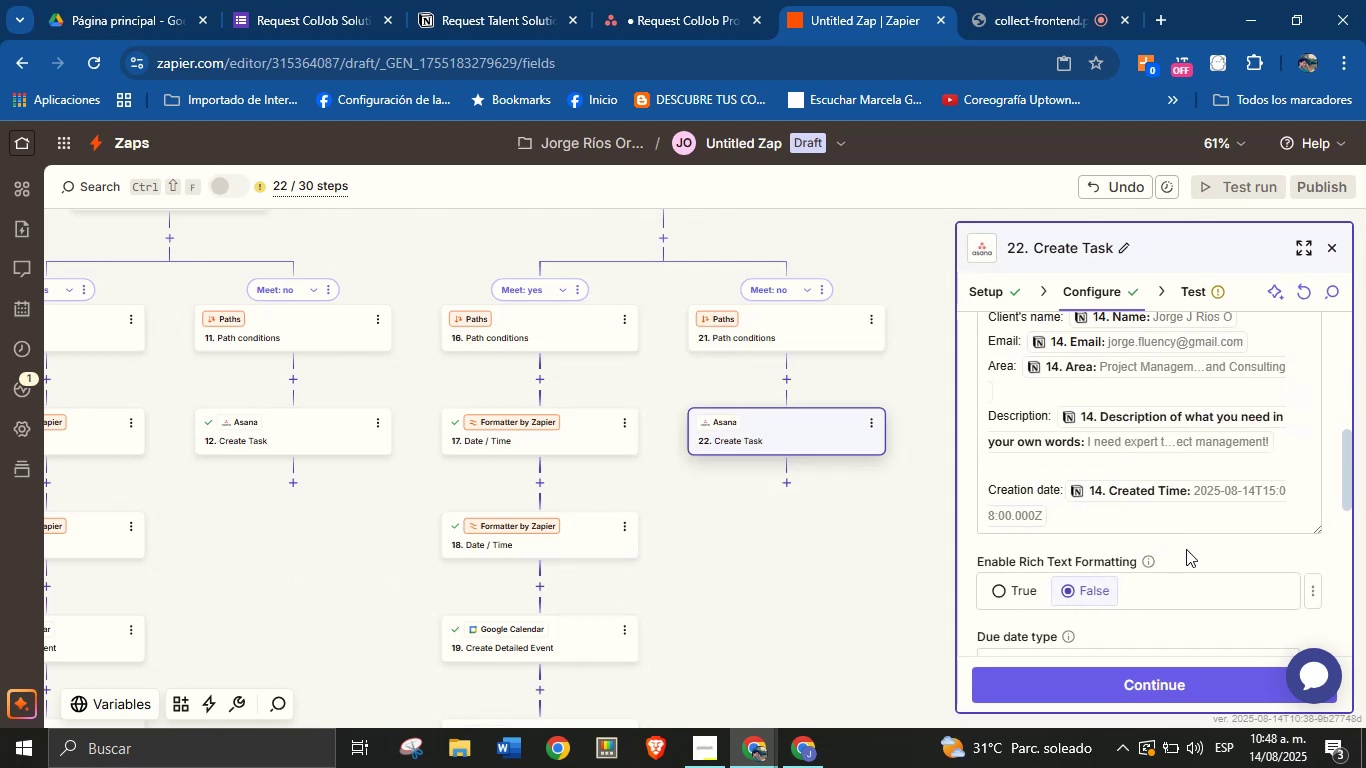 
left_click([1202, 558])
 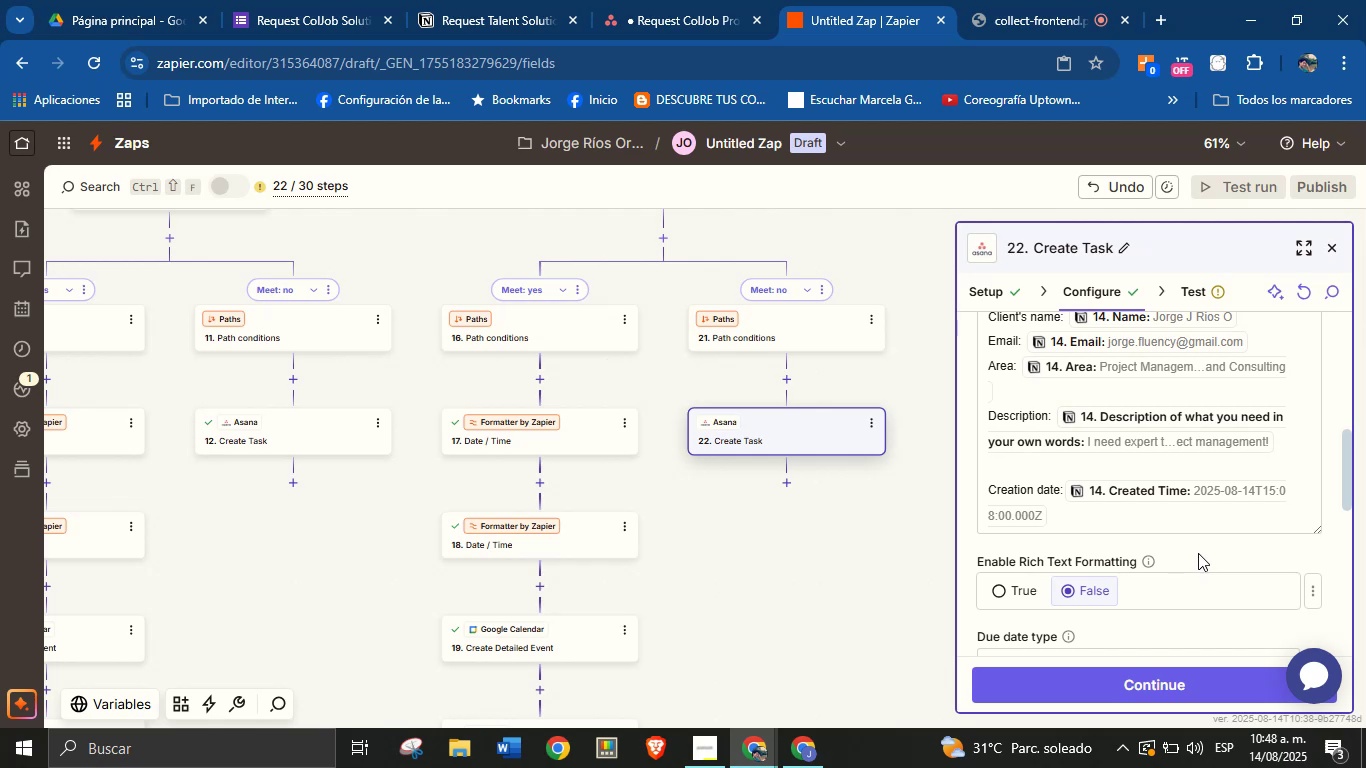 
scroll: coordinate [1119, 529], scroll_direction: down, amount: 6.0
 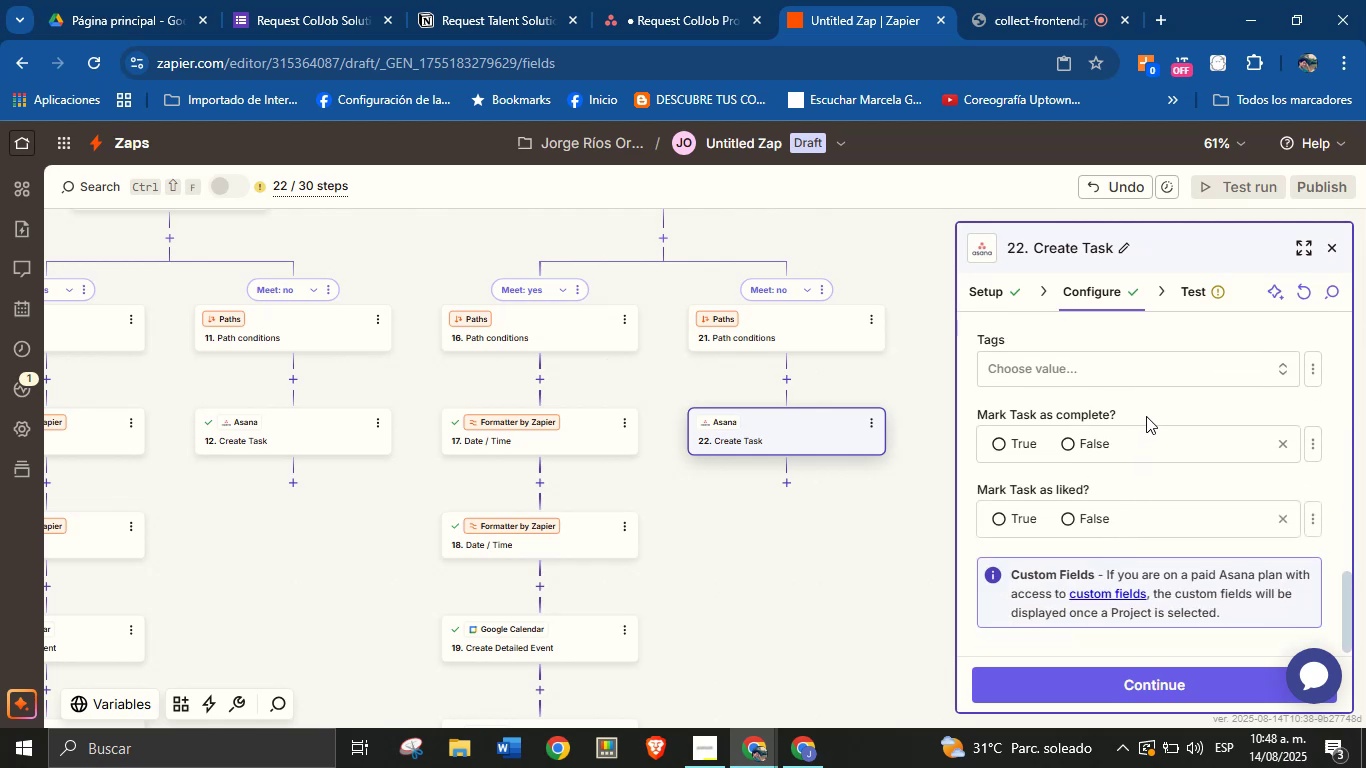 
left_click([1174, 368])
 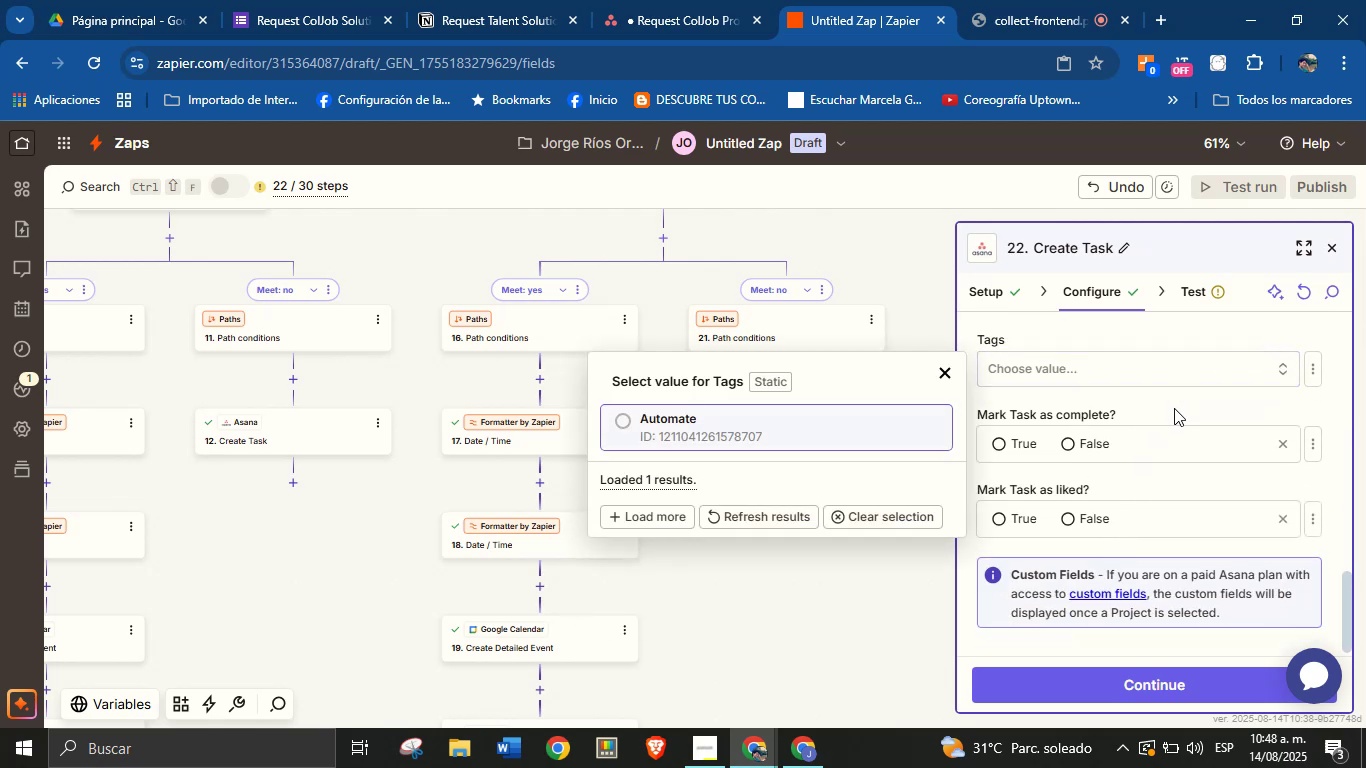 
left_click([1174, 408])
 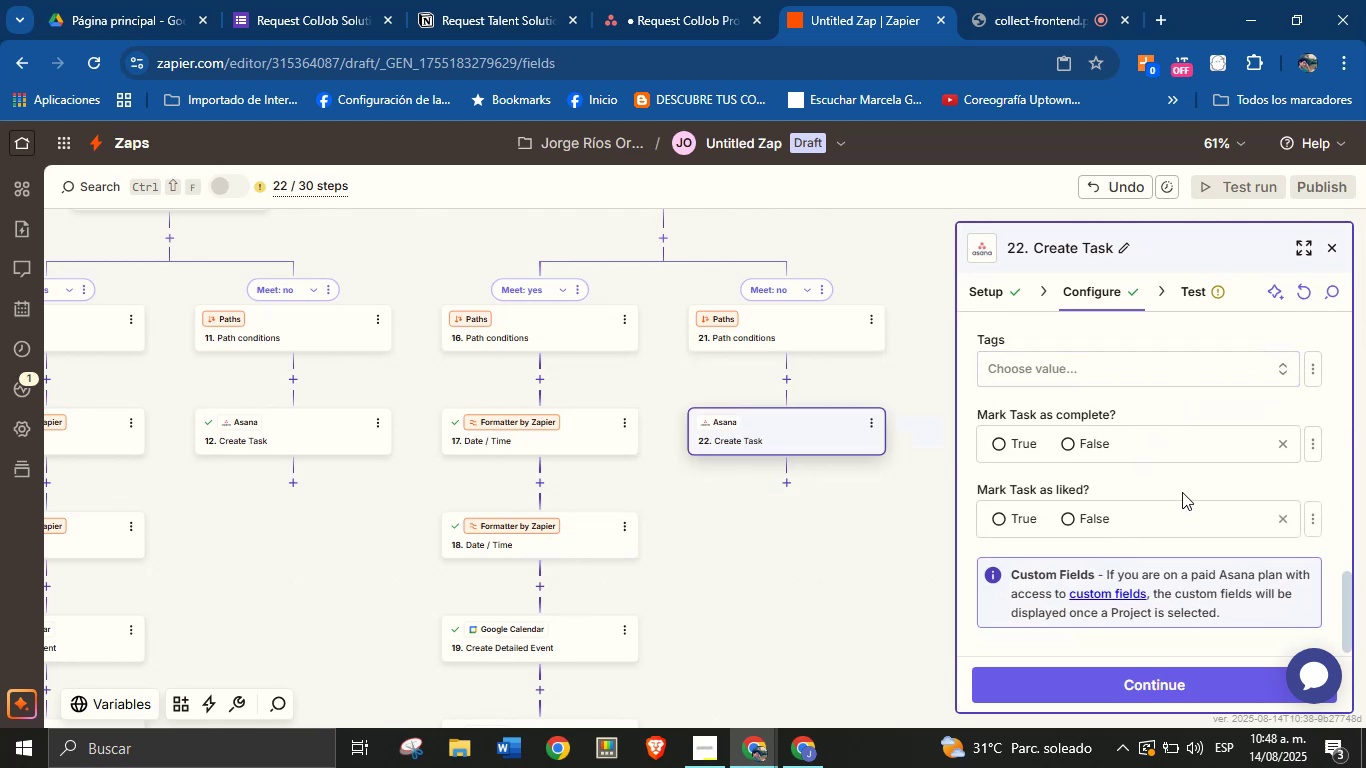 
scroll: coordinate [1108, 451], scroll_direction: up, amount: 15.0
 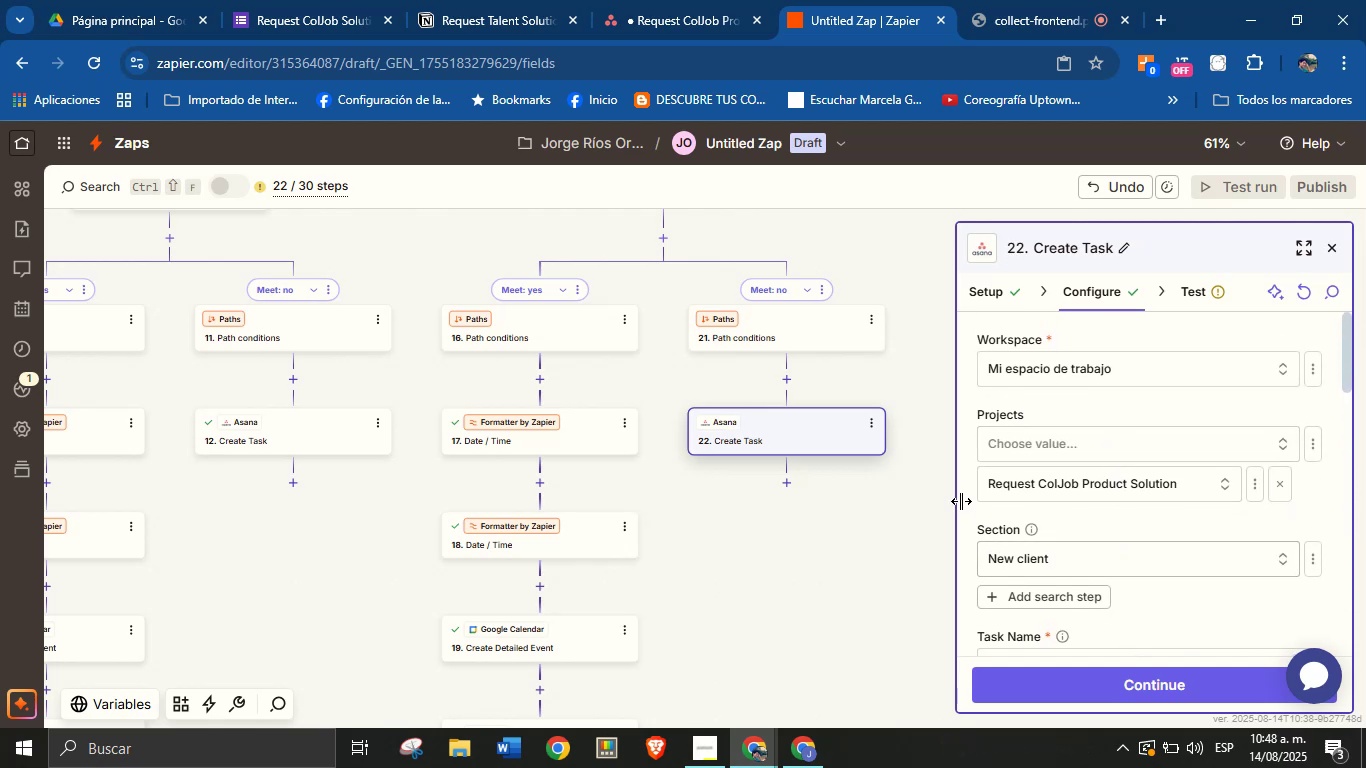 
scroll: coordinate [1149, 493], scroll_direction: down, amount: 11.0
 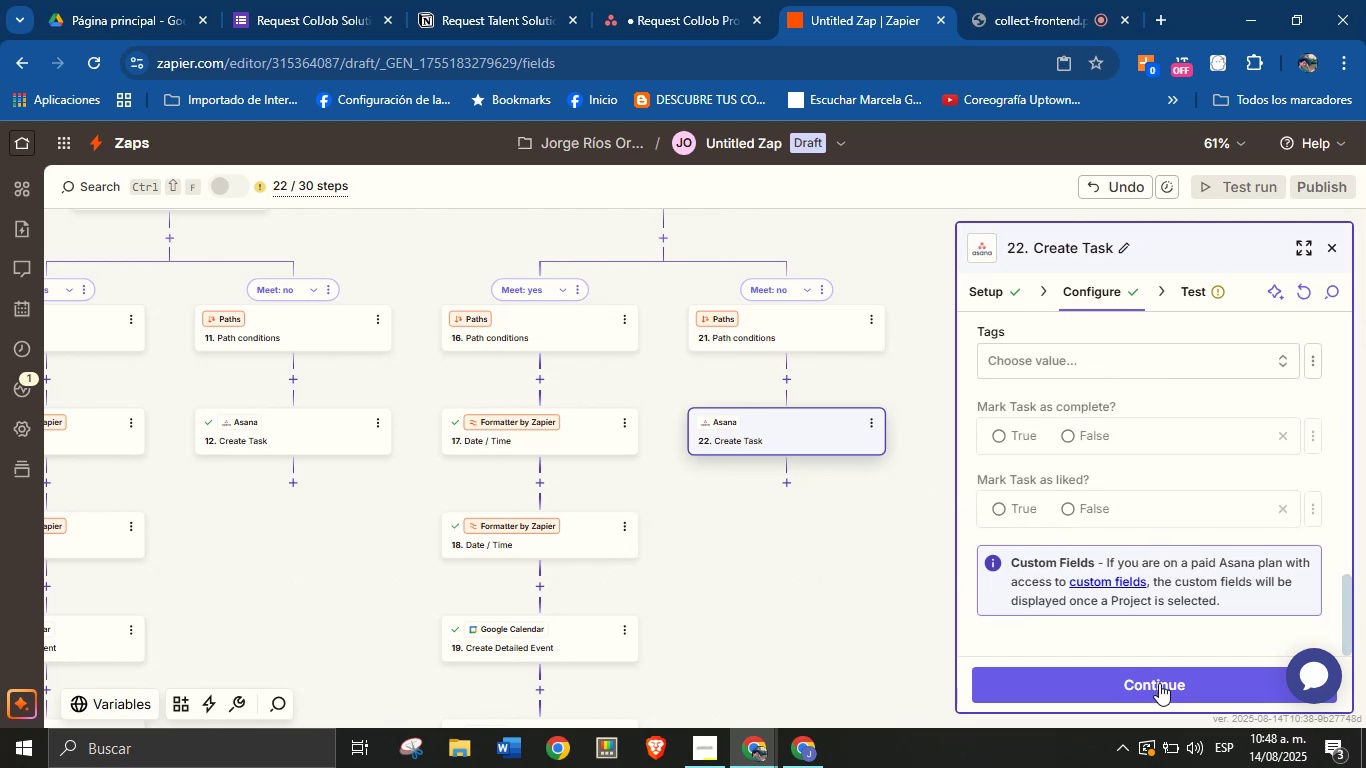 
left_click([1159, 683])
 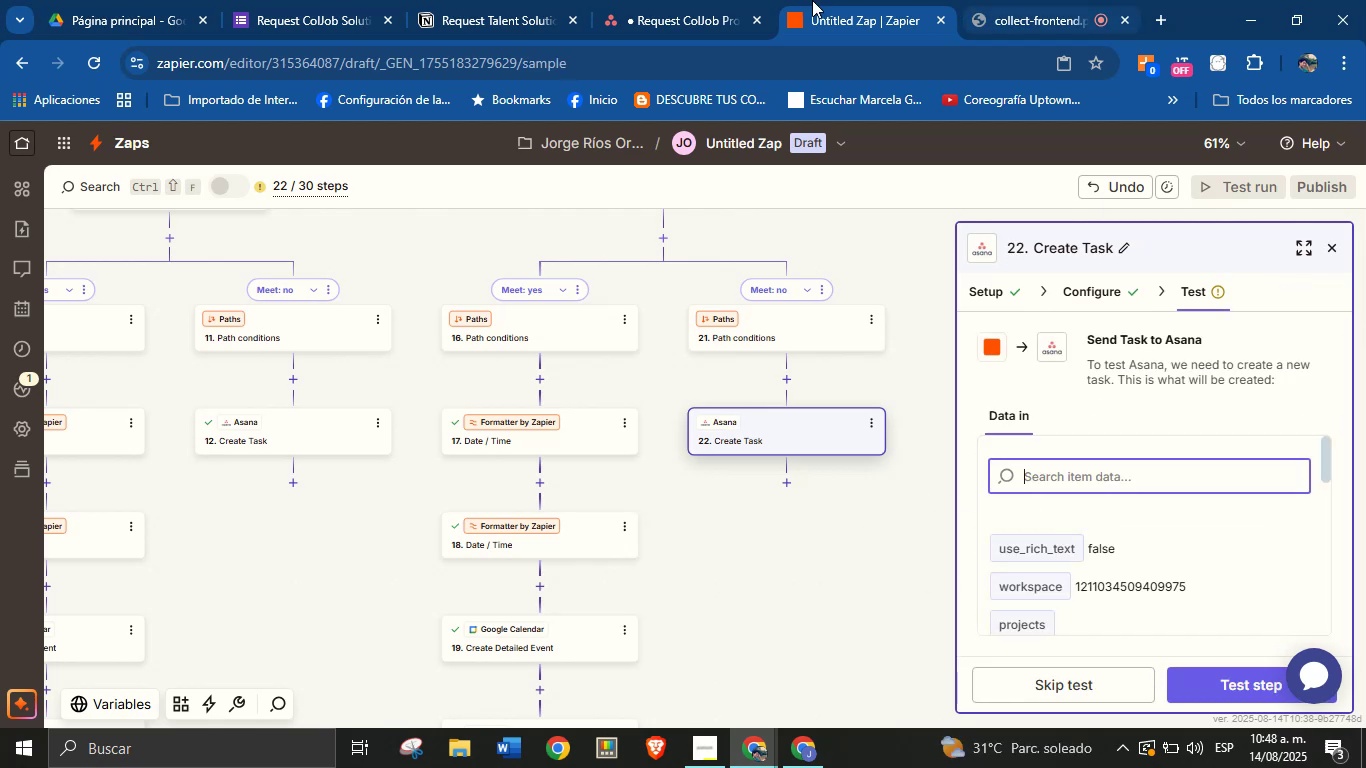 
left_click([678, 0])
 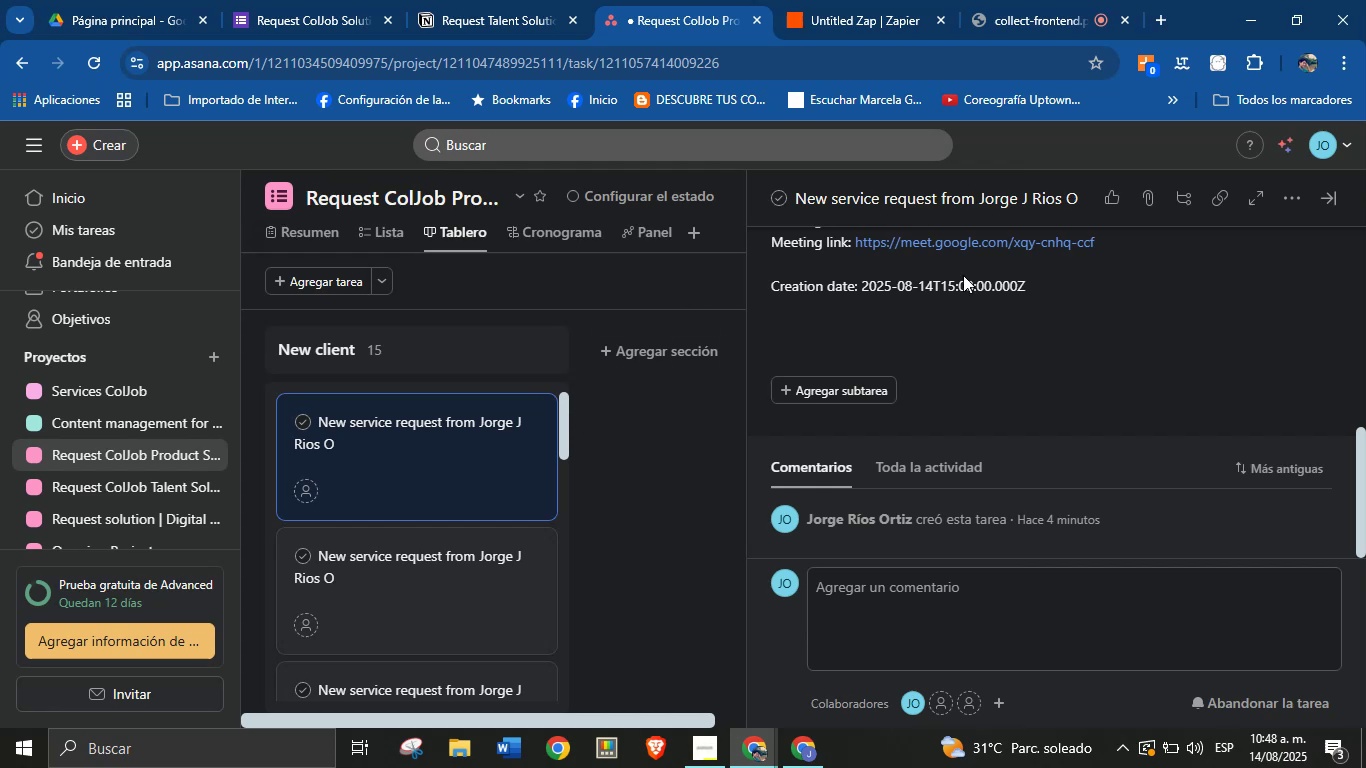 
left_click([1333, 199])
 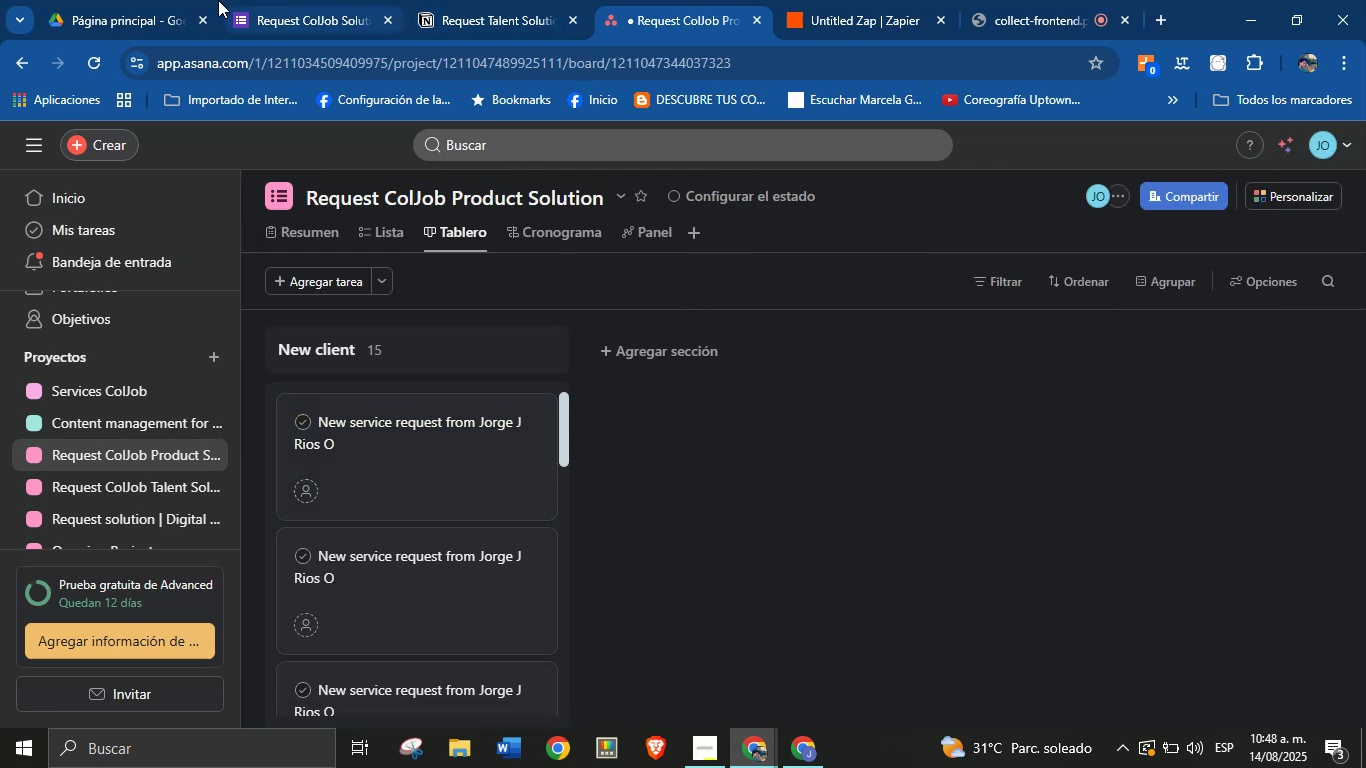 
left_click([847, 0])
 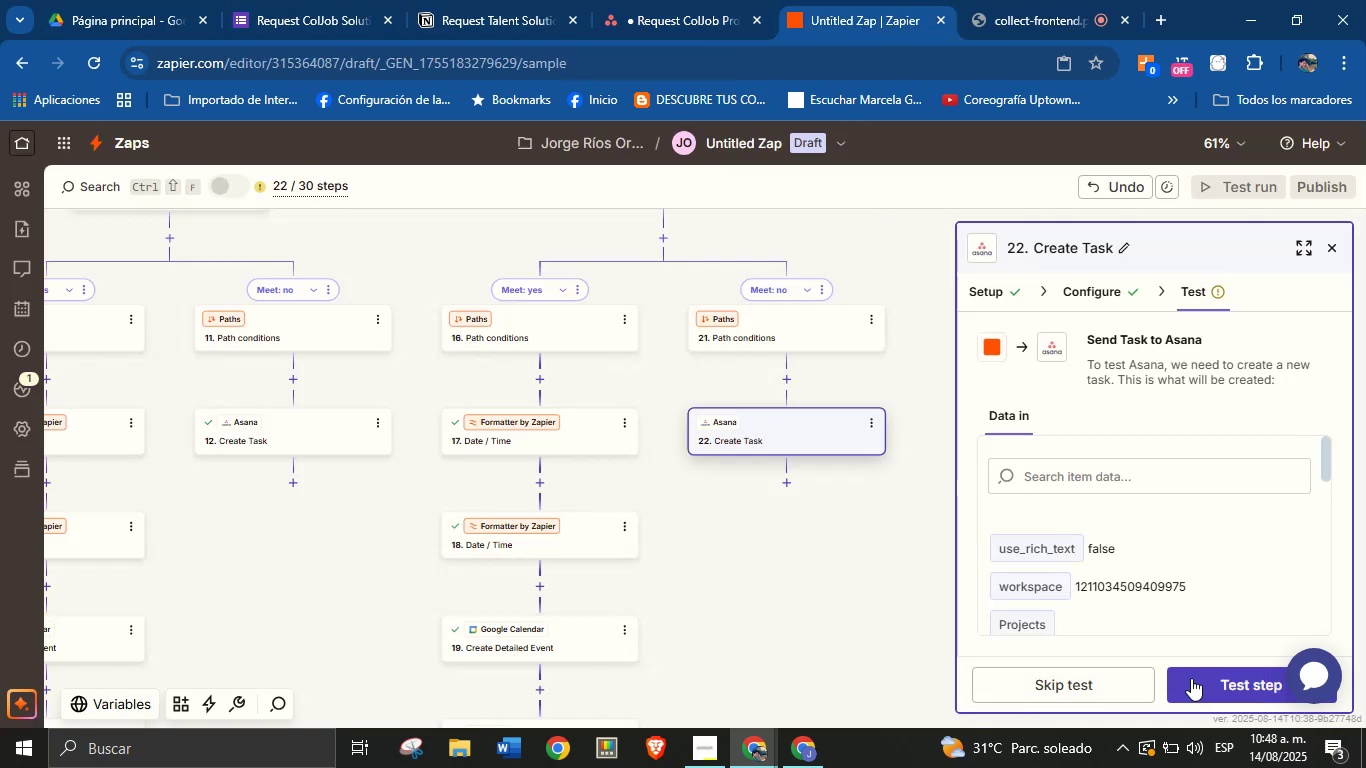 
left_click([1216, 680])
 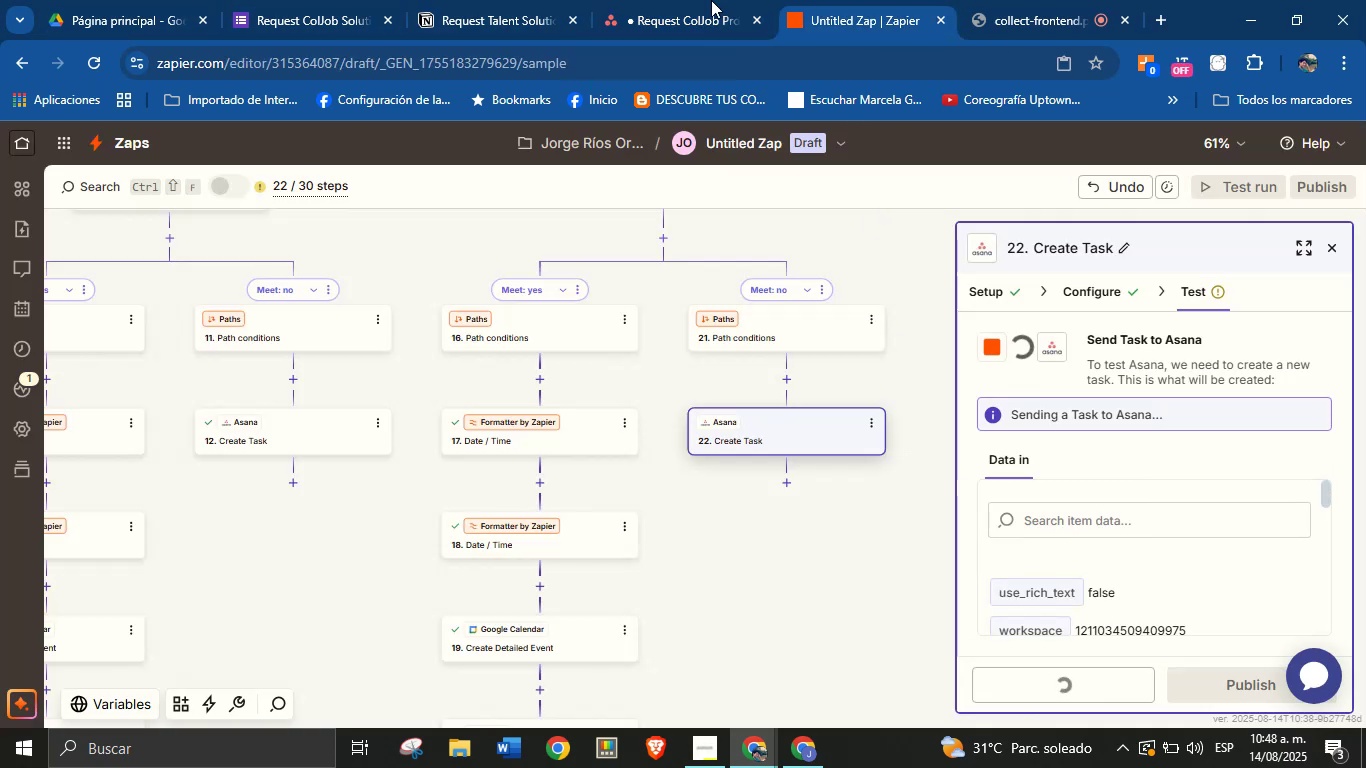 
left_click([711, 0])
 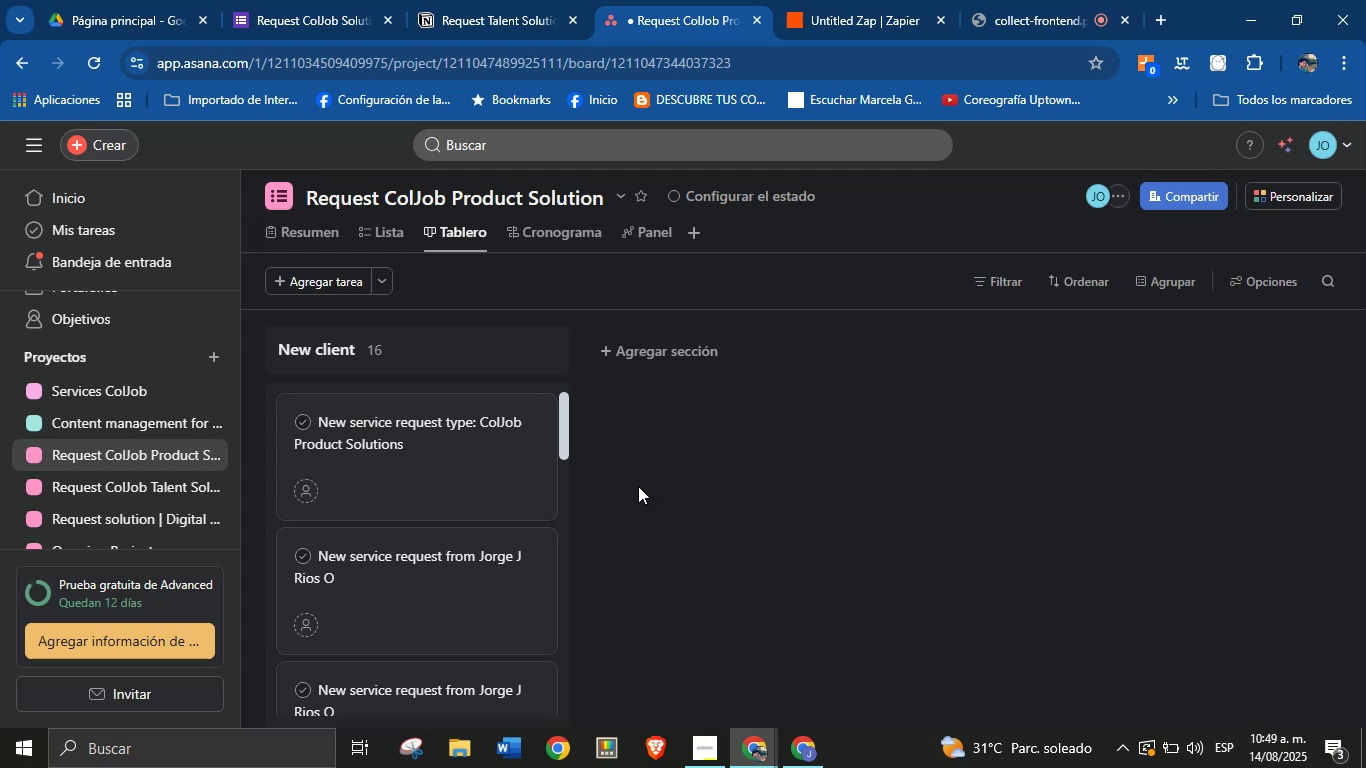 
wait(13.1)
 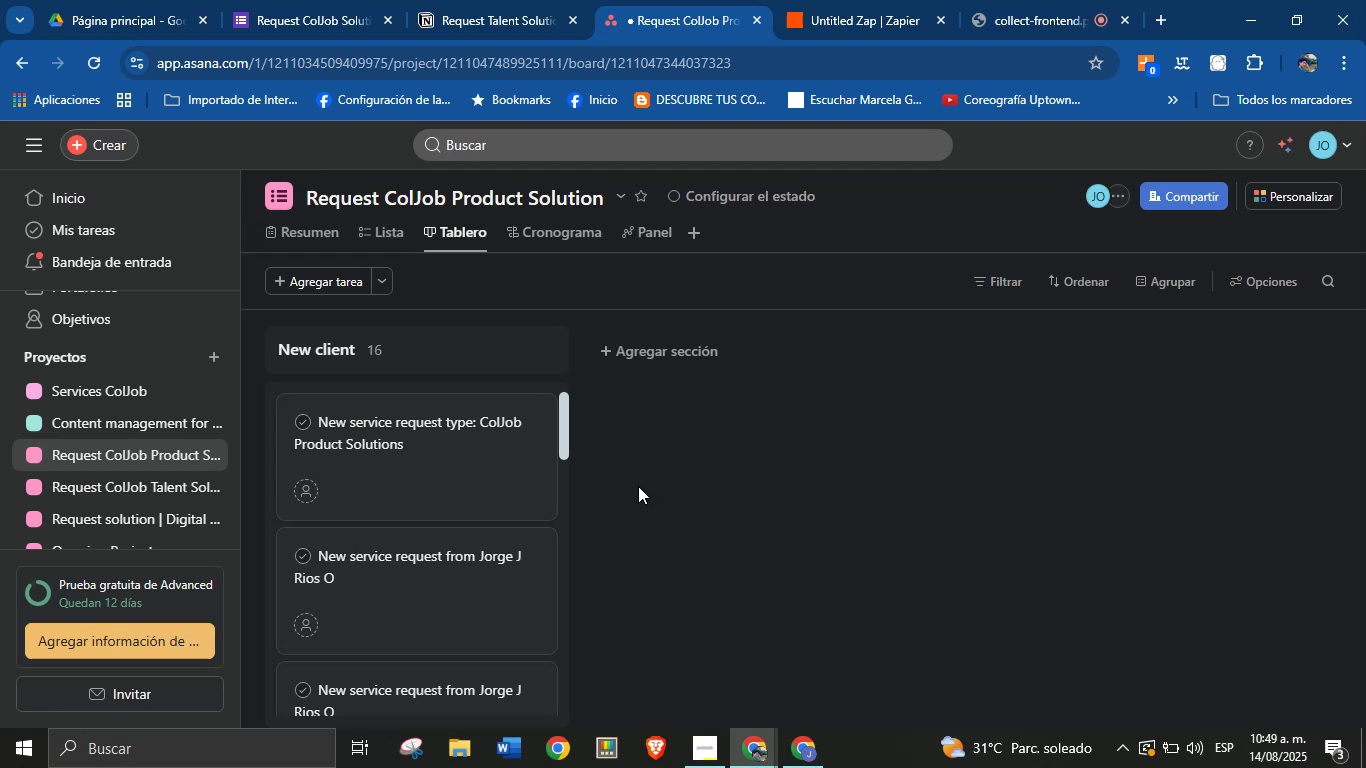 
left_click([889, 0])
 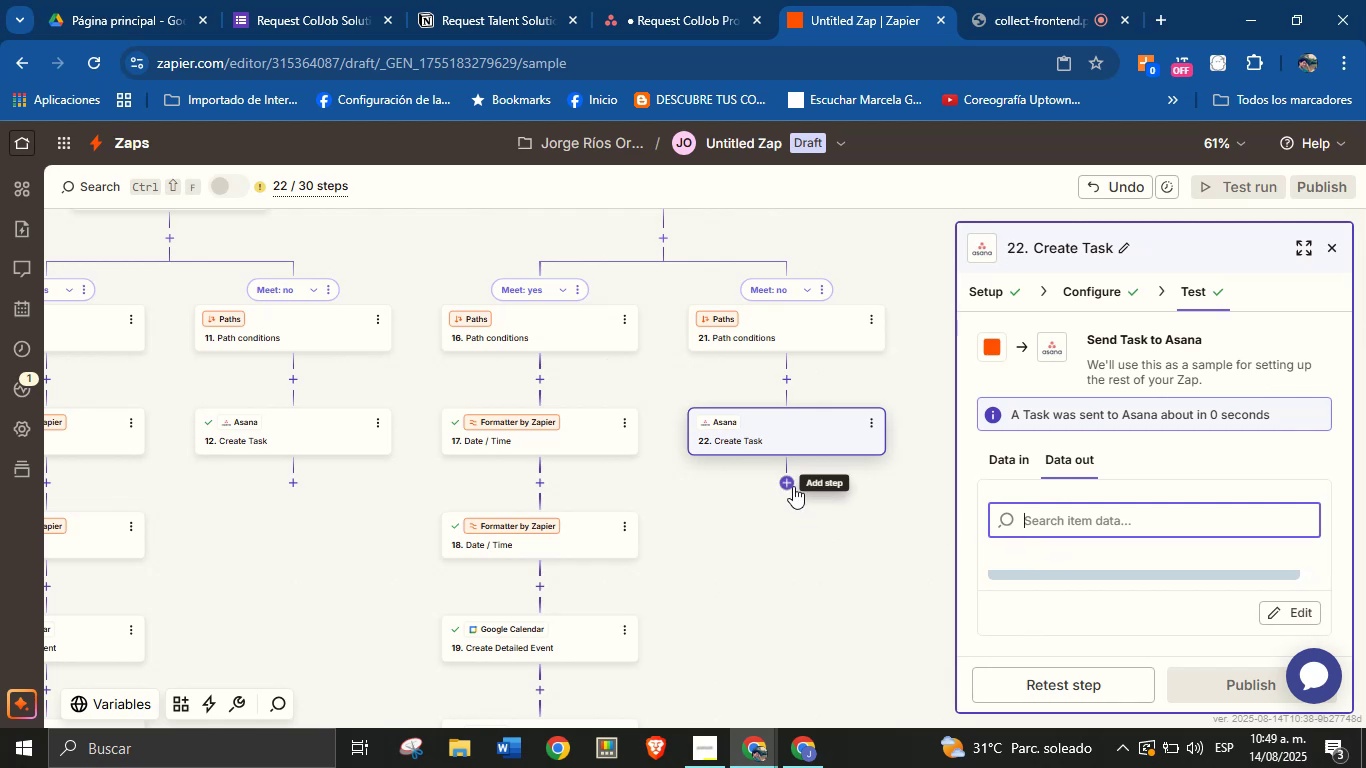 
left_click([790, 485])
 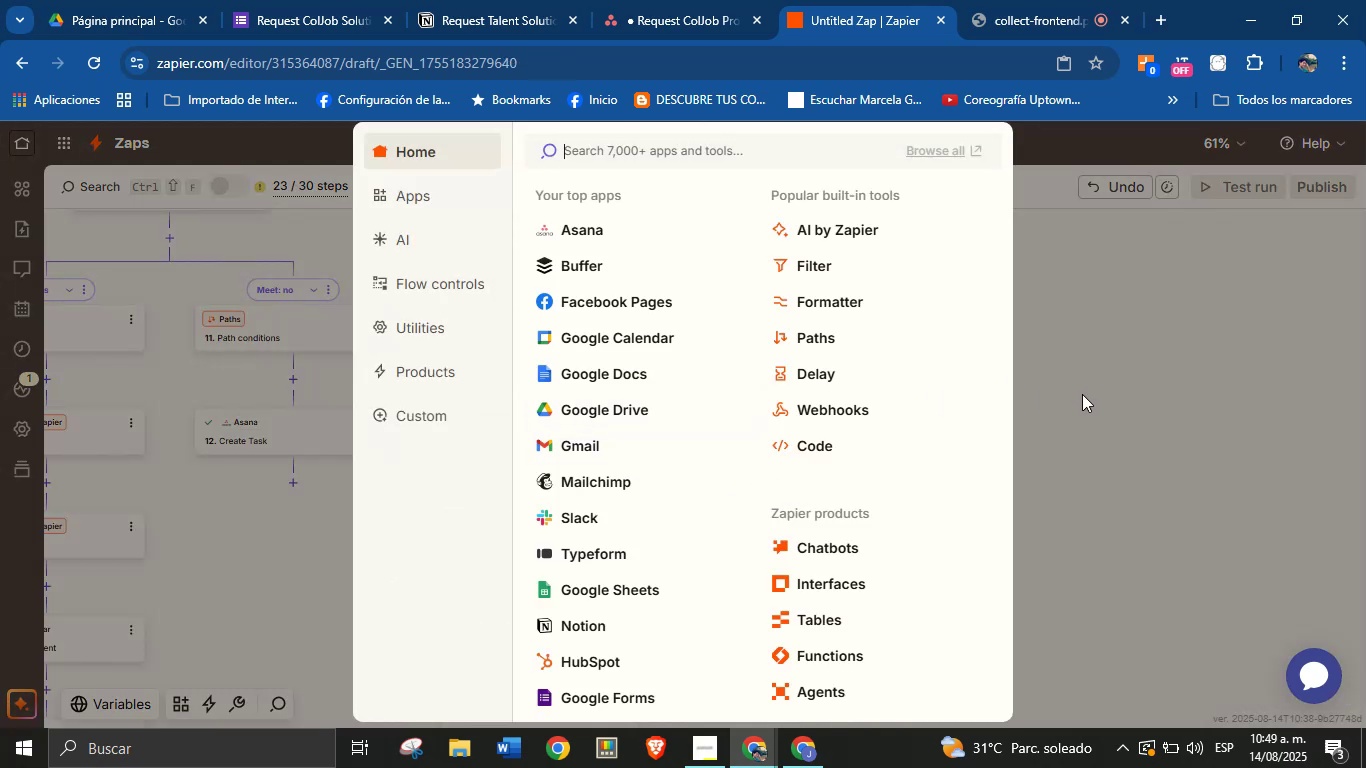 
left_click_drag(start_coordinate=[276, 582], to_coordinate=[632, 484])
 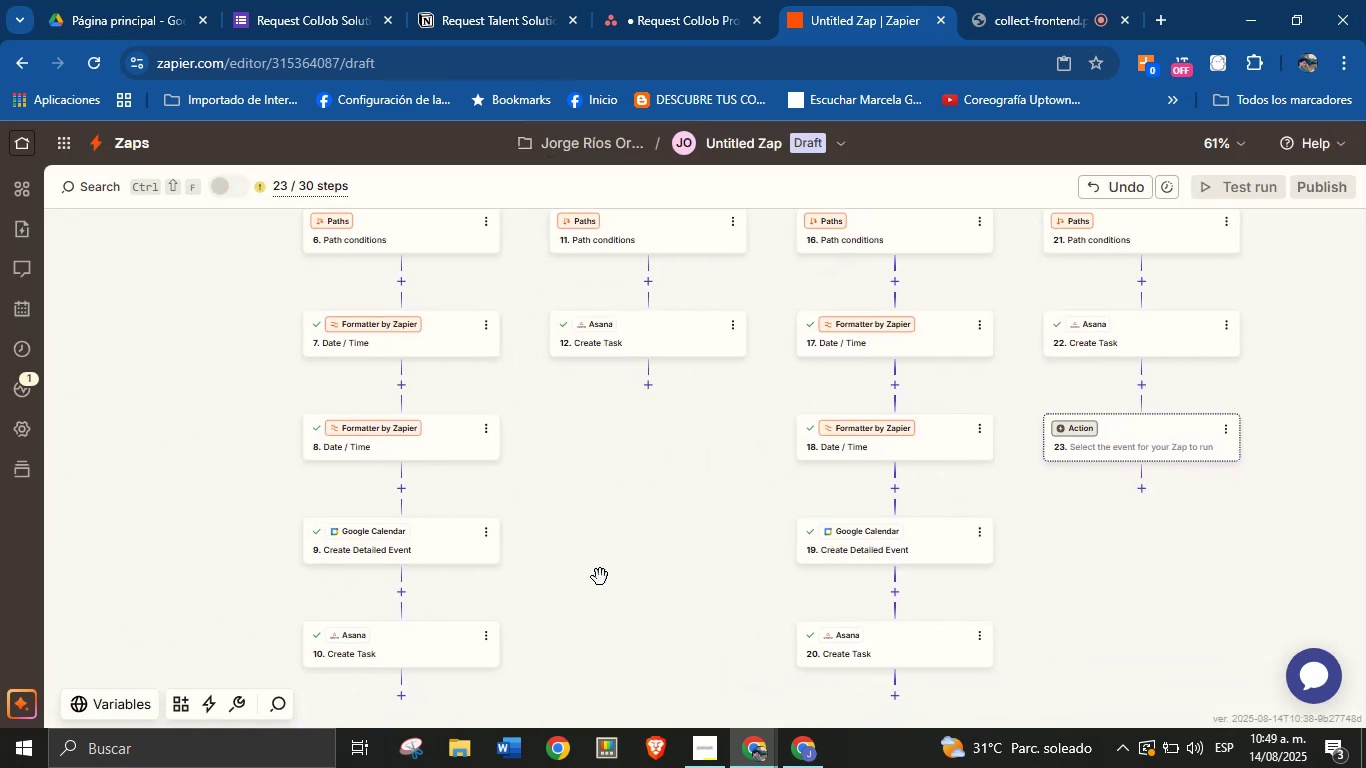 
left_click_drag(start_coordinate=[599, 596], to_coordinate=[609, 644])
 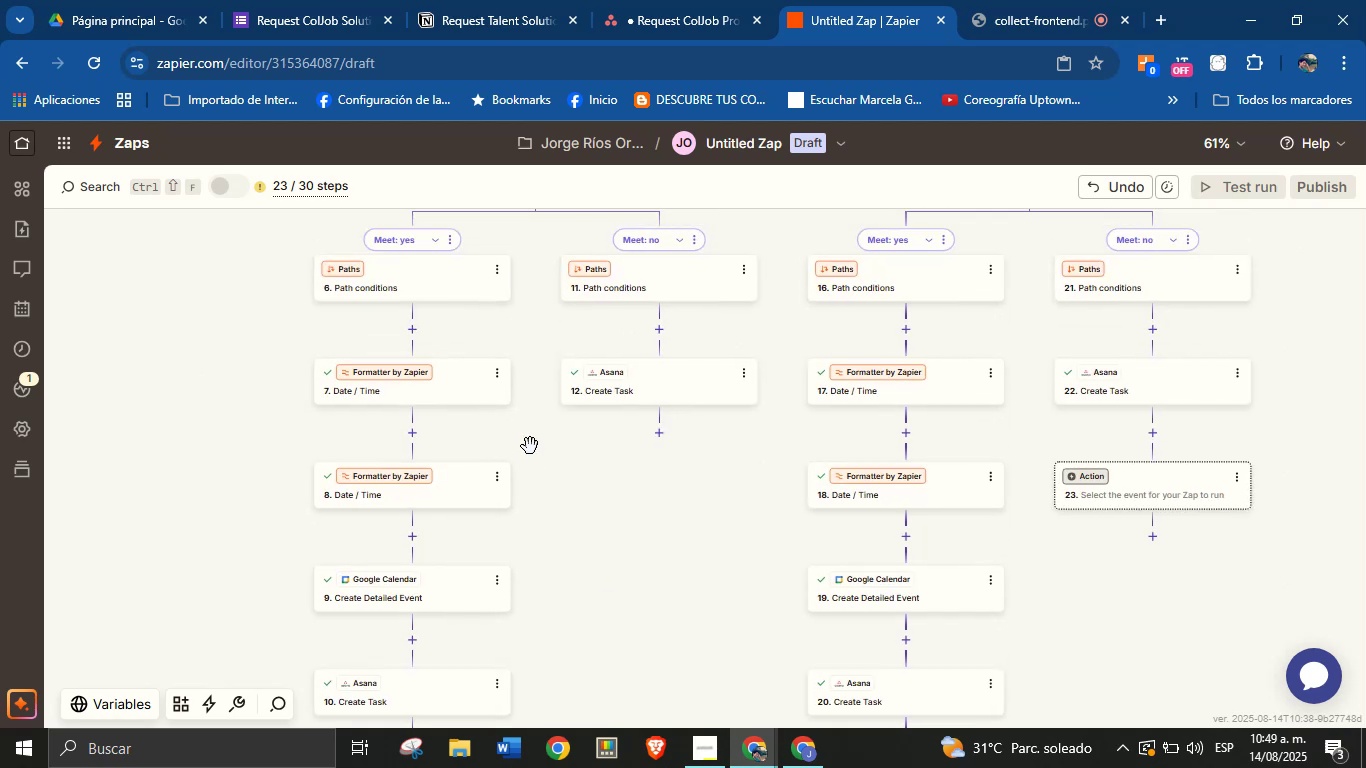 
left_click_drag(start_coordinate=[550, 473], to_coordinate=[559, 480])
 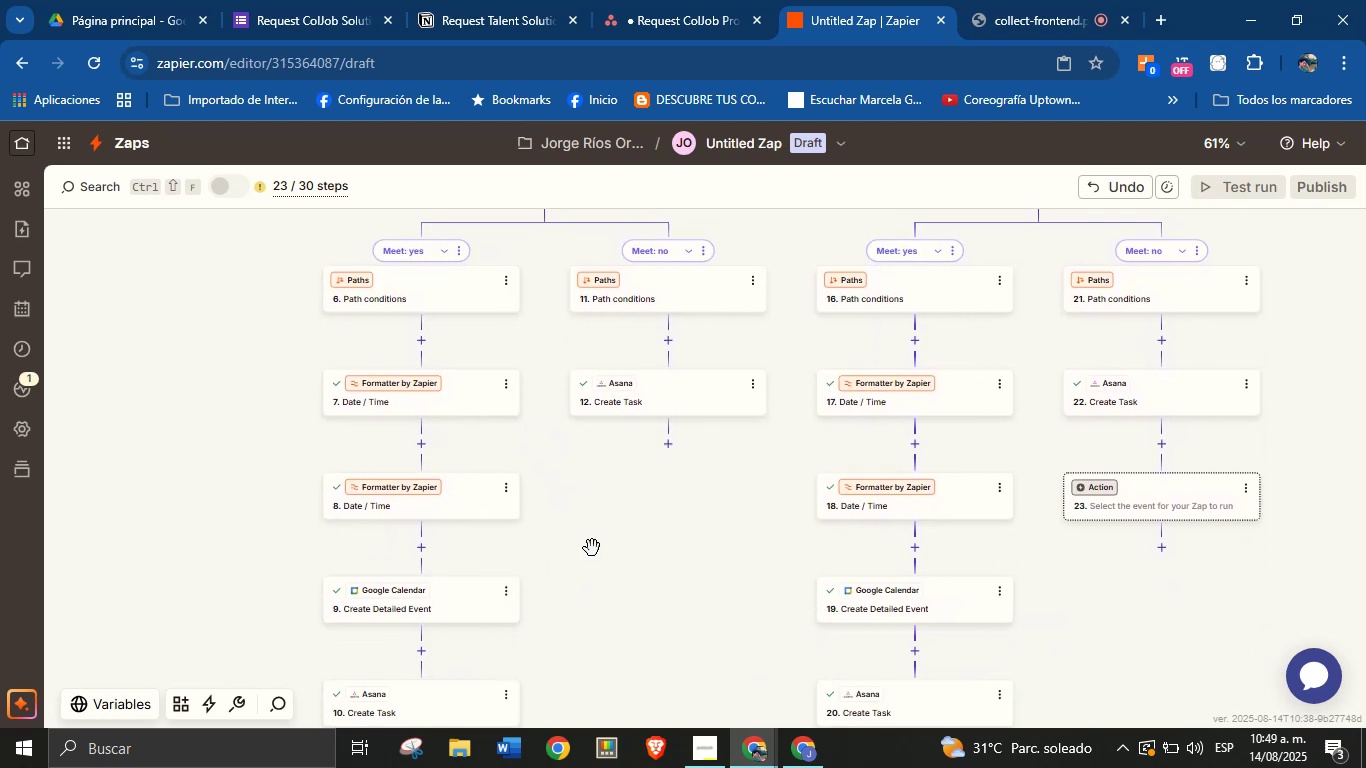 
left_click_drag(start_coordinate=[616, 584], to_coordinate=[606, 662])
 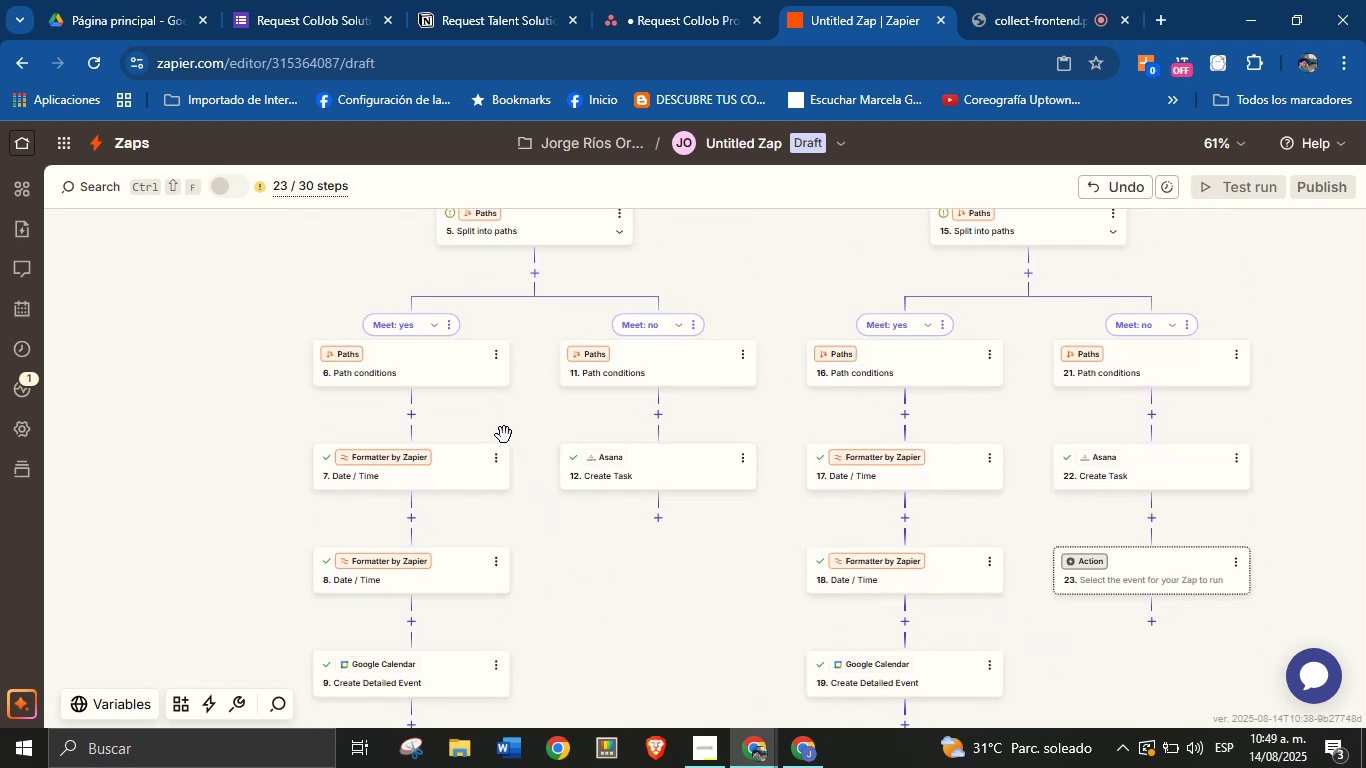 
left_click_drag(start_coordinate=[533, 417], to_coordinate=[533, 435])
 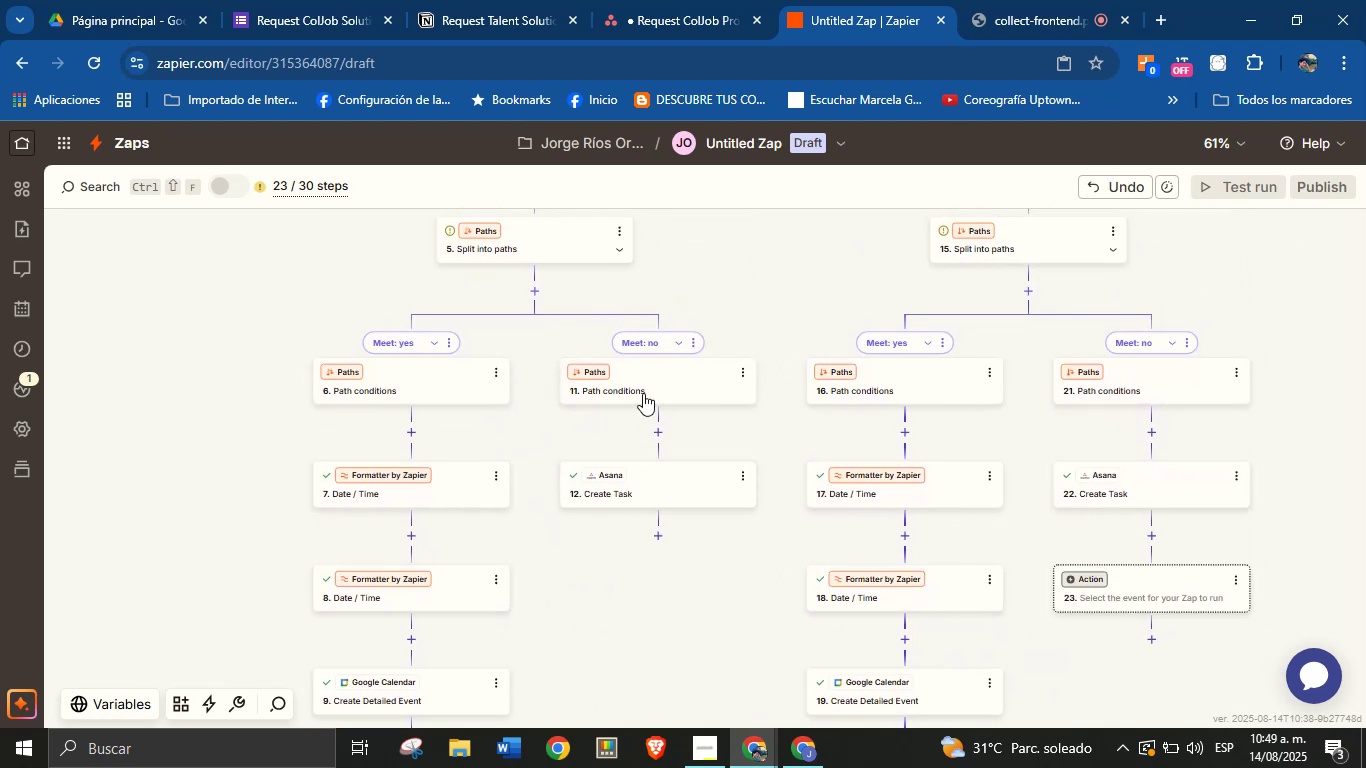 
left_click([657, 381])
 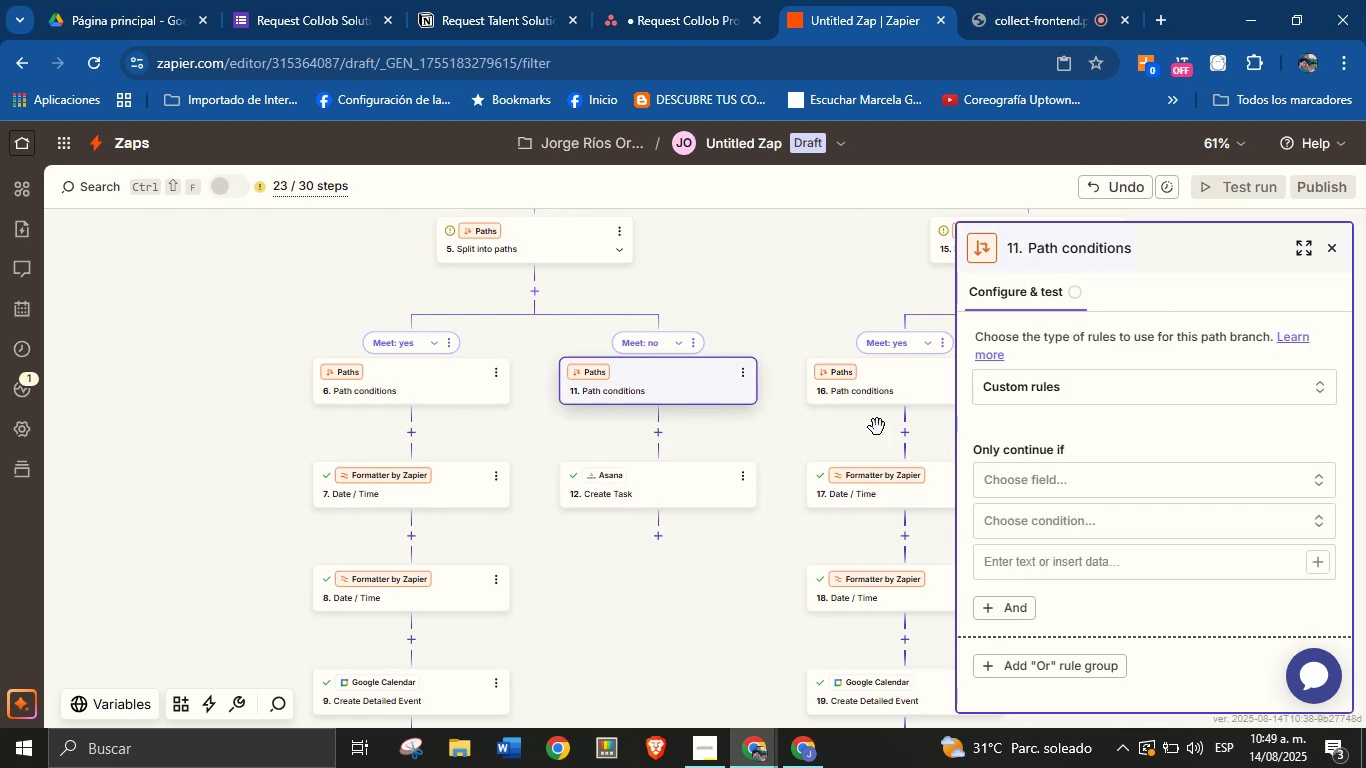 
left_click([1041, 478])
 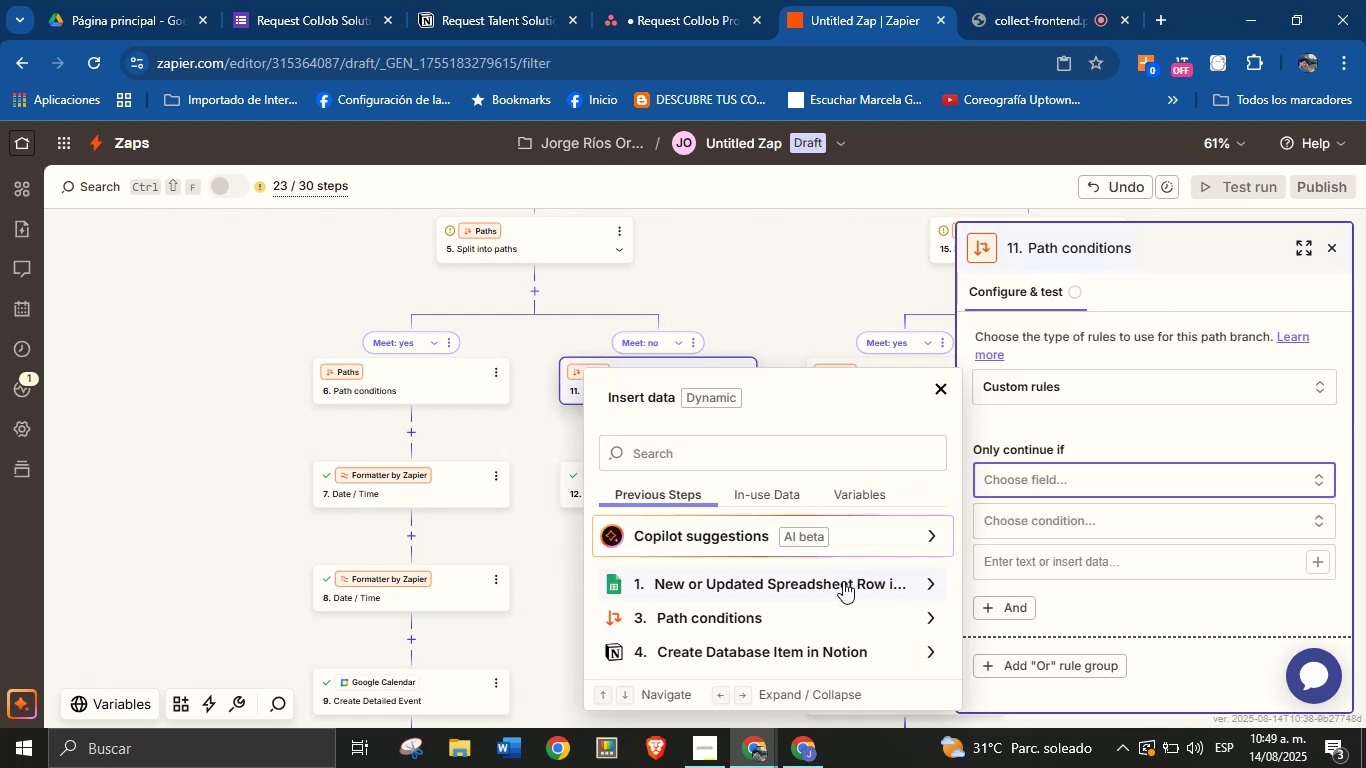 
left_click([776, 448])
 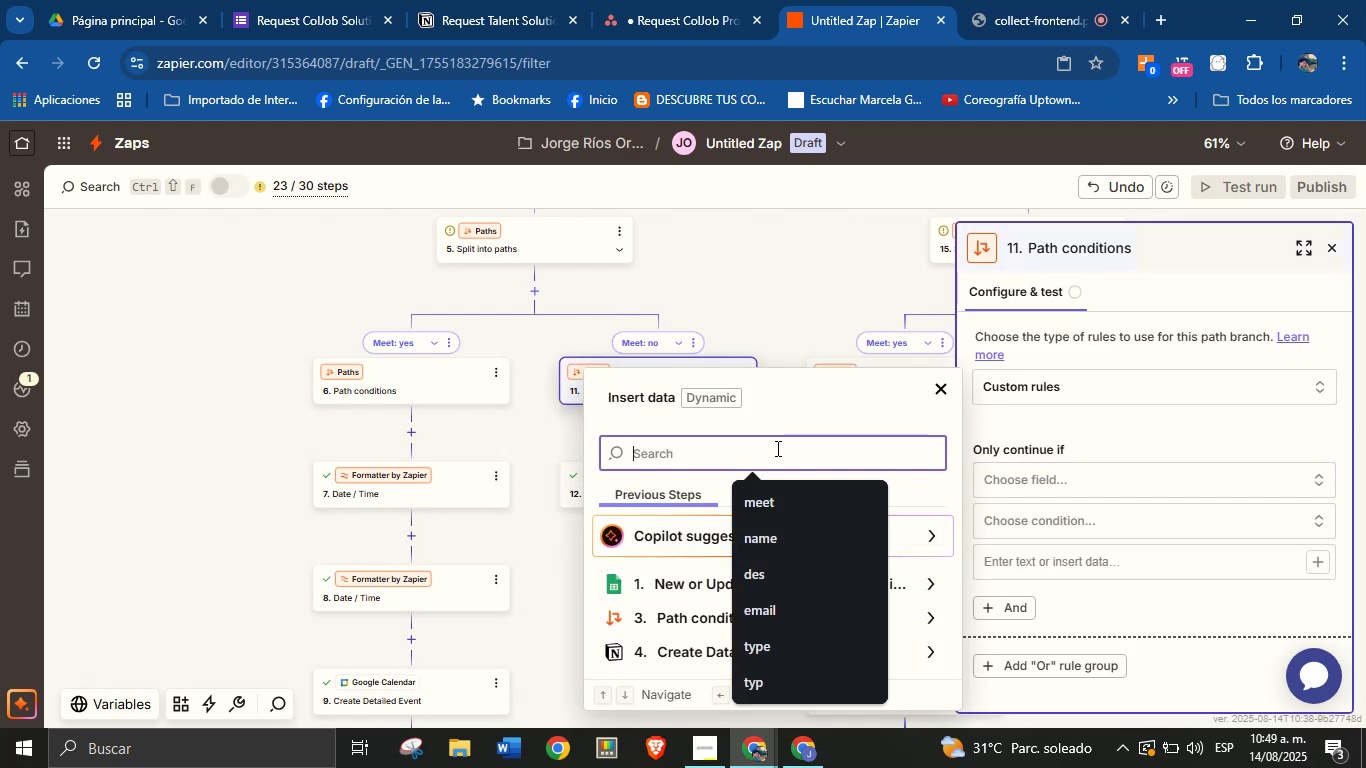 
type(meet)
 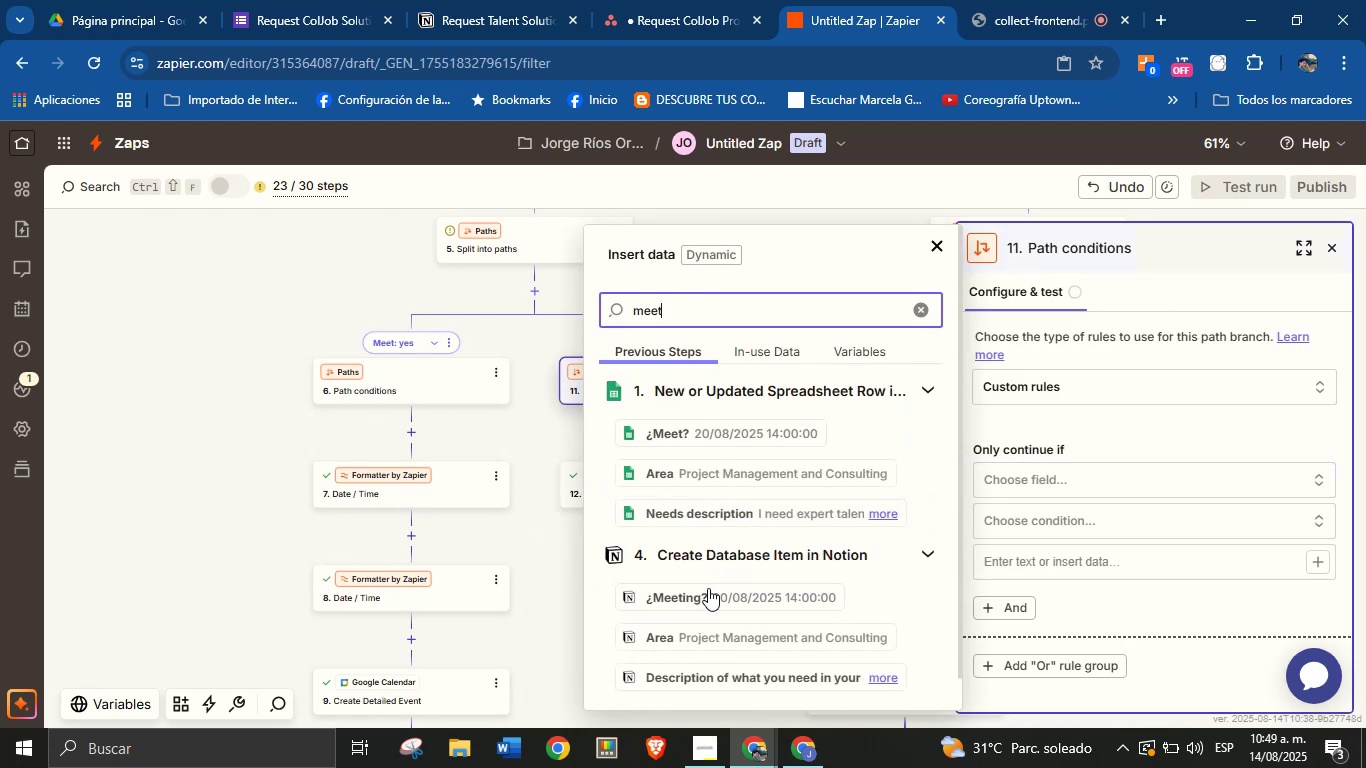 
left_click([709, 590])
 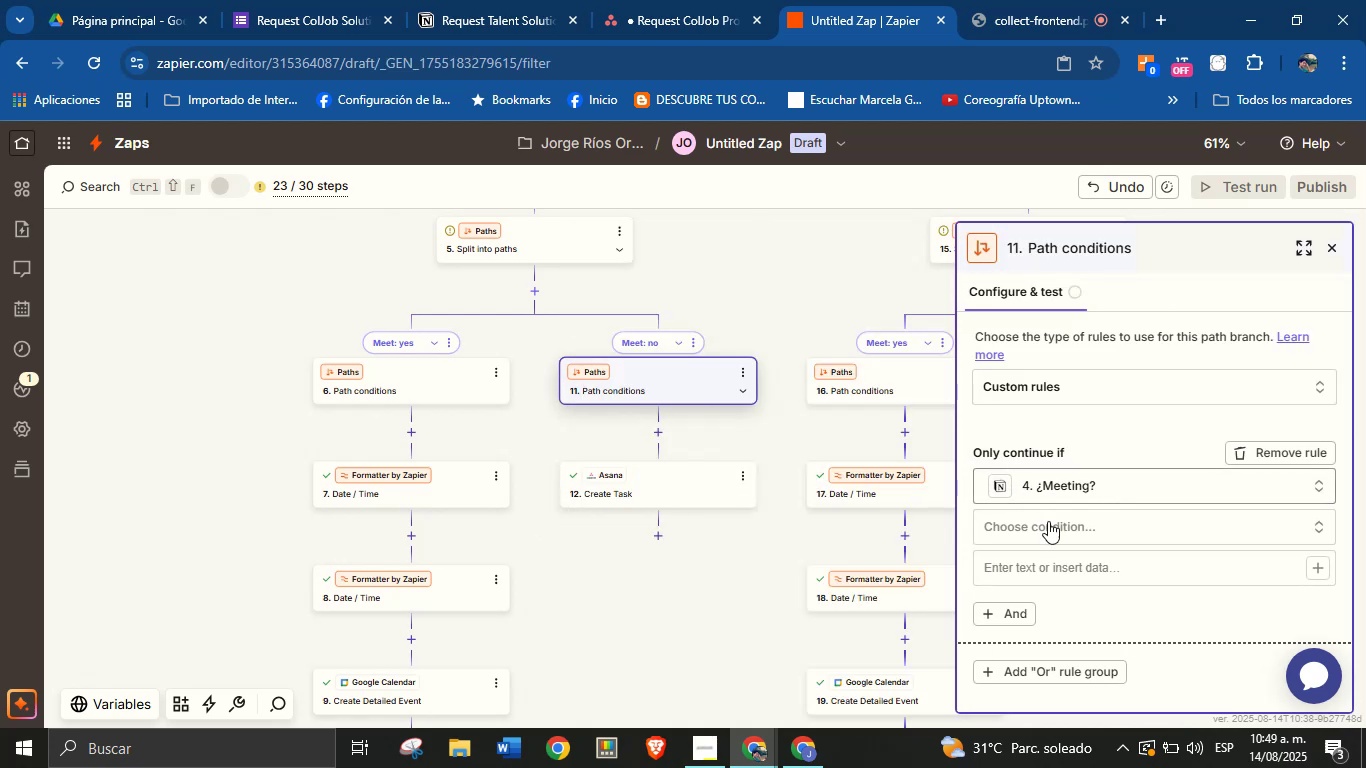 
left_click([1054, 535])
 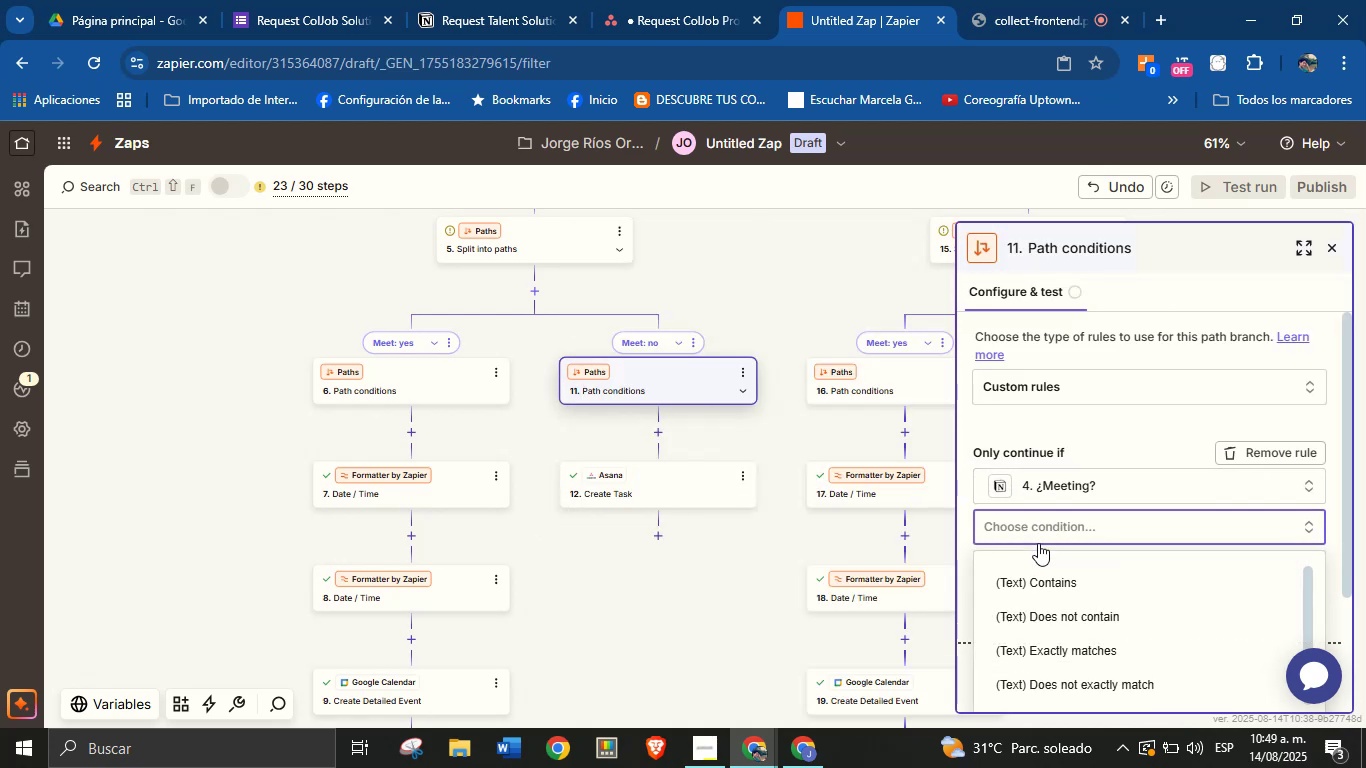 
scroll: coordinate [1069, 637], scroll_direction: down, amount: 8.0
 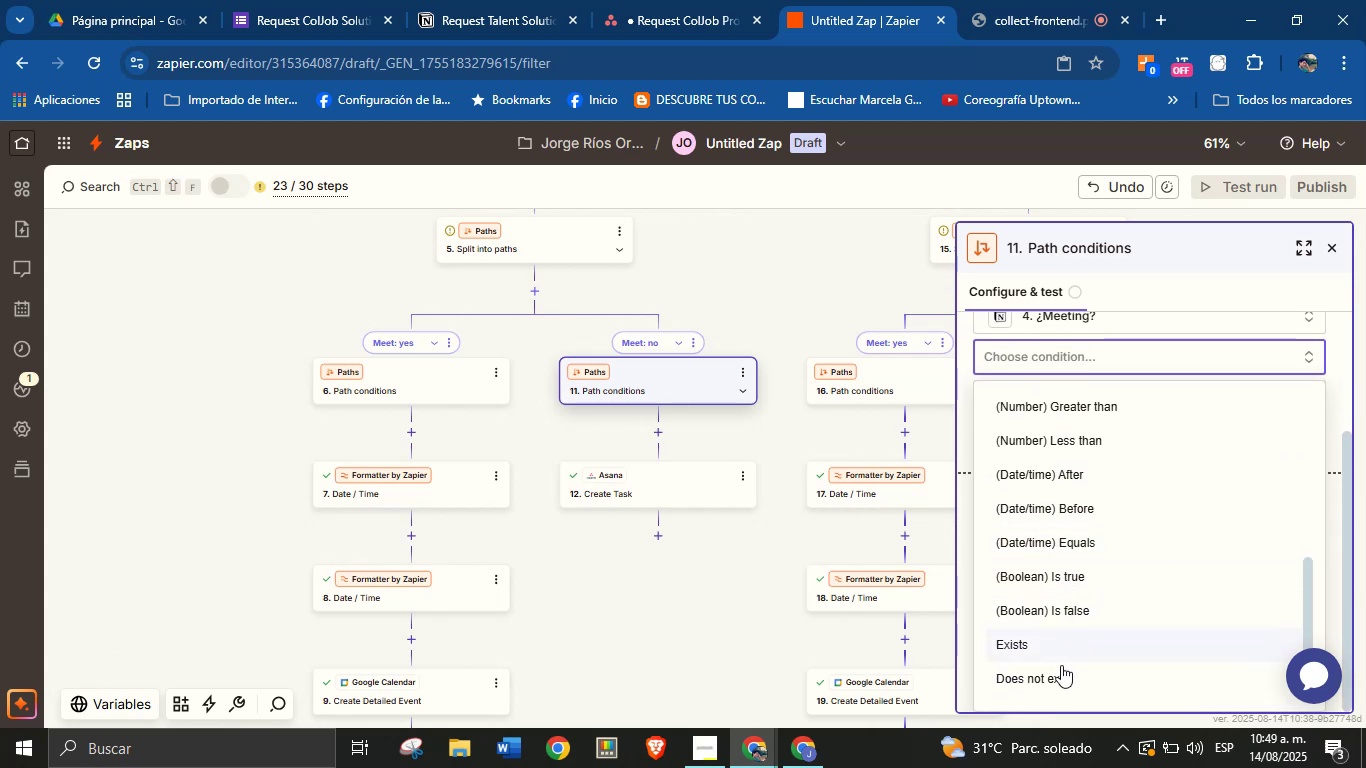 
left_click([1061, 669])
 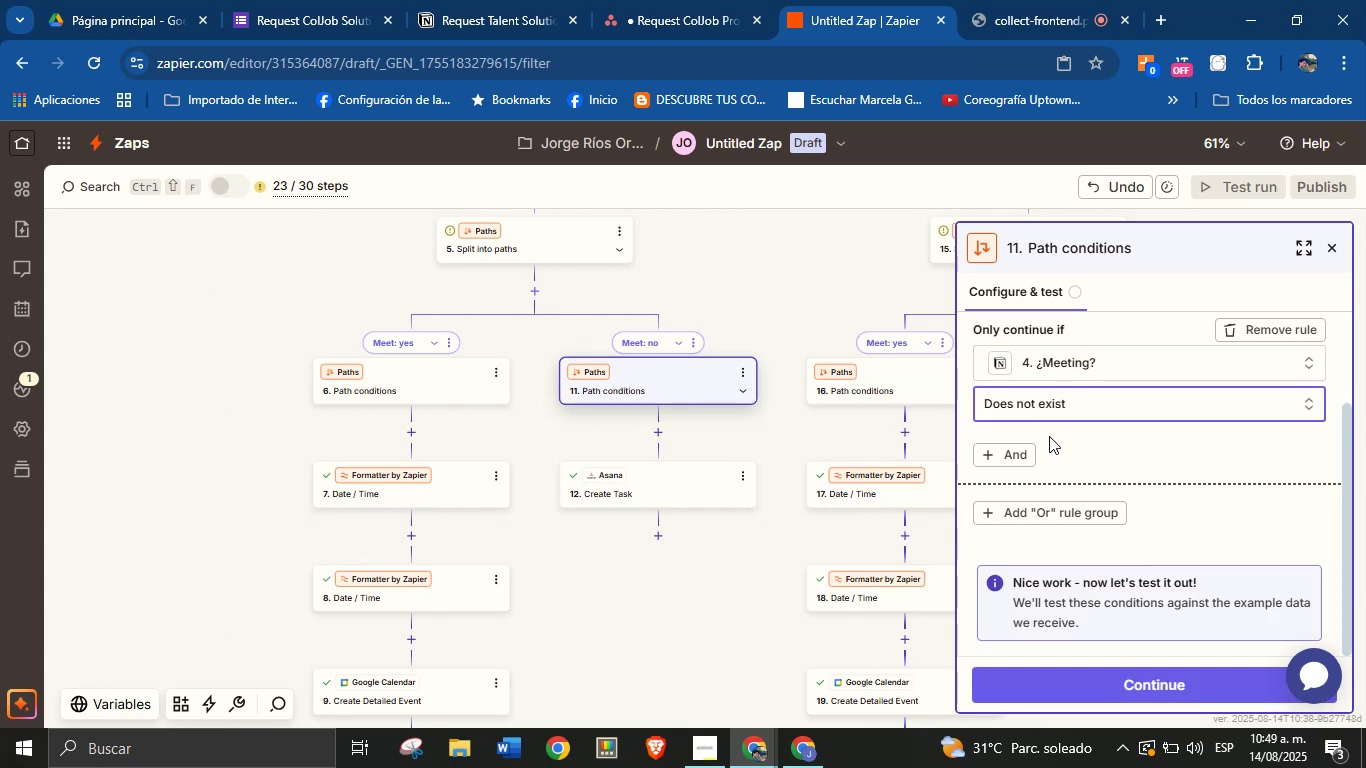 
left_click([1073, 435])
 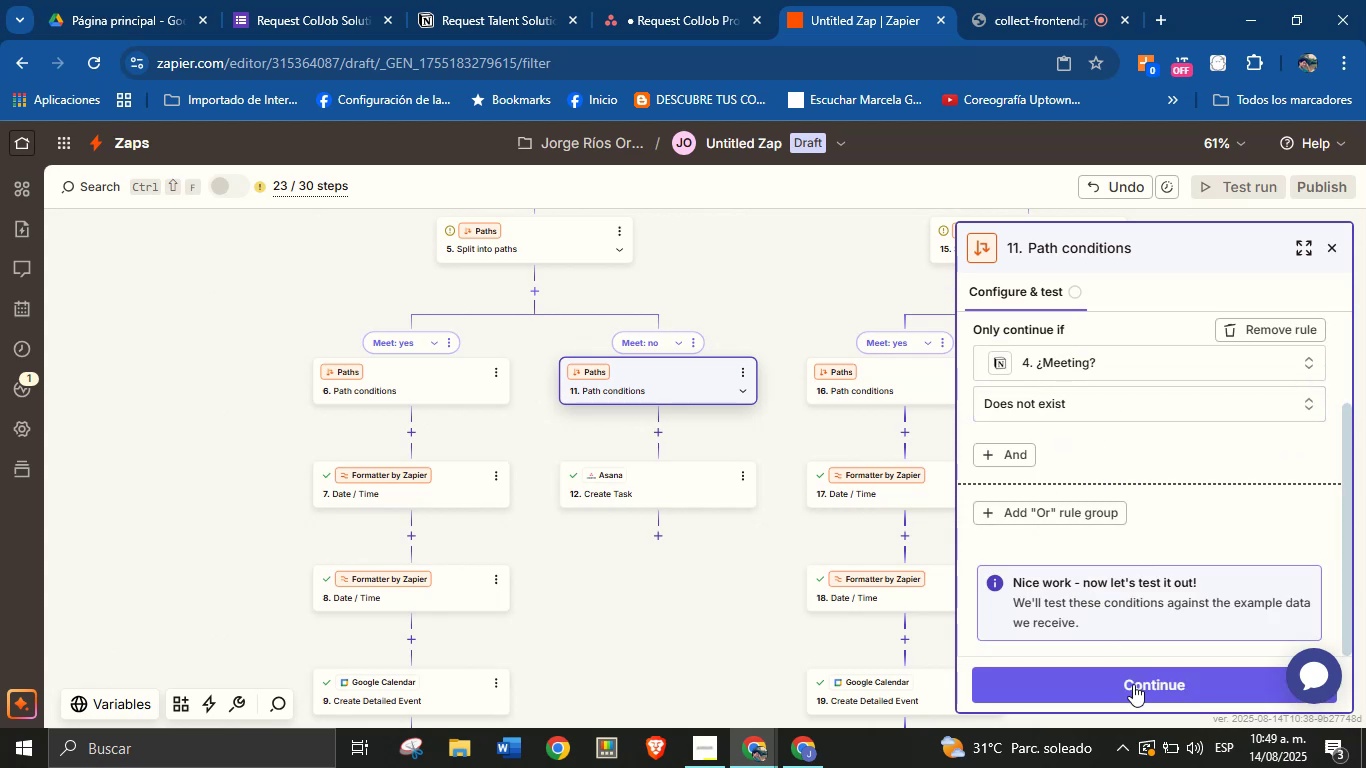 
left_click([1134, 689])
 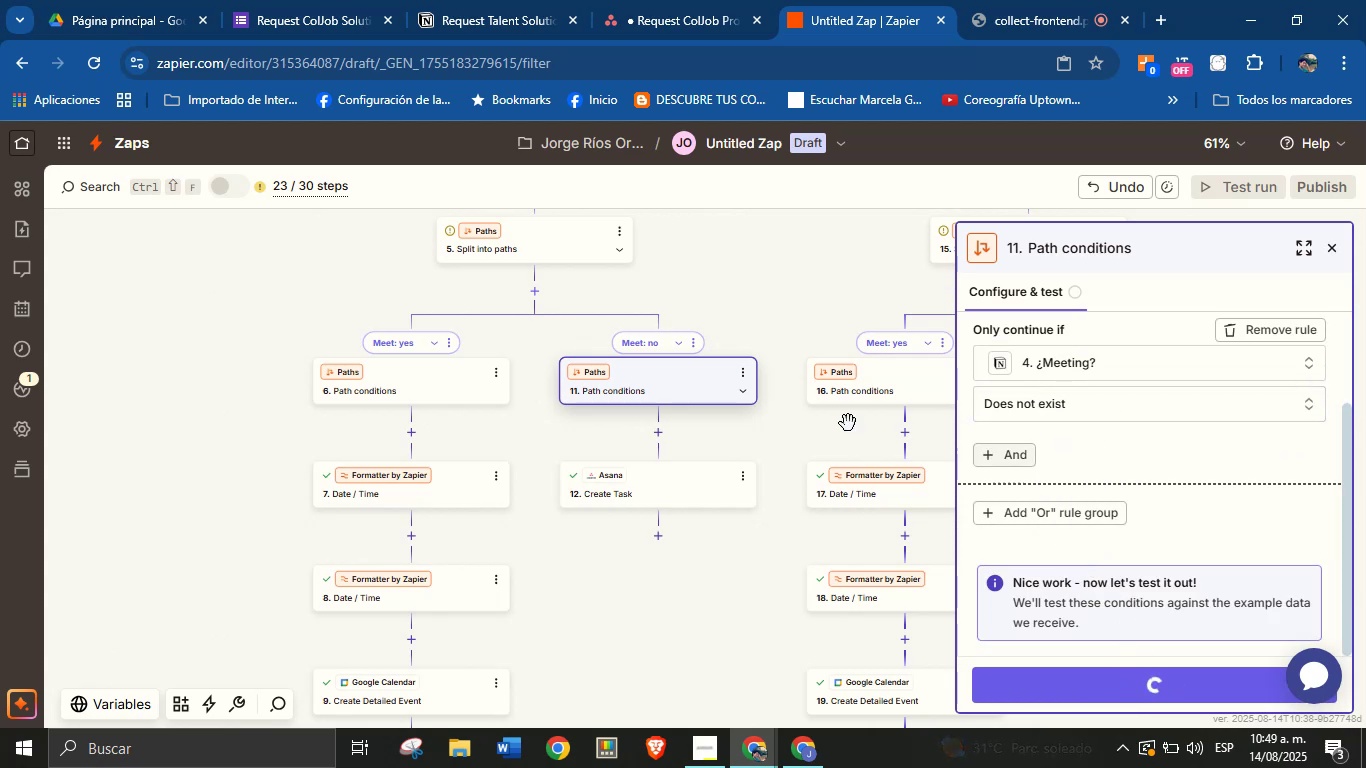 
scroll: coordinate [1097, 495], scroll_direction: down, amount: 4.0
 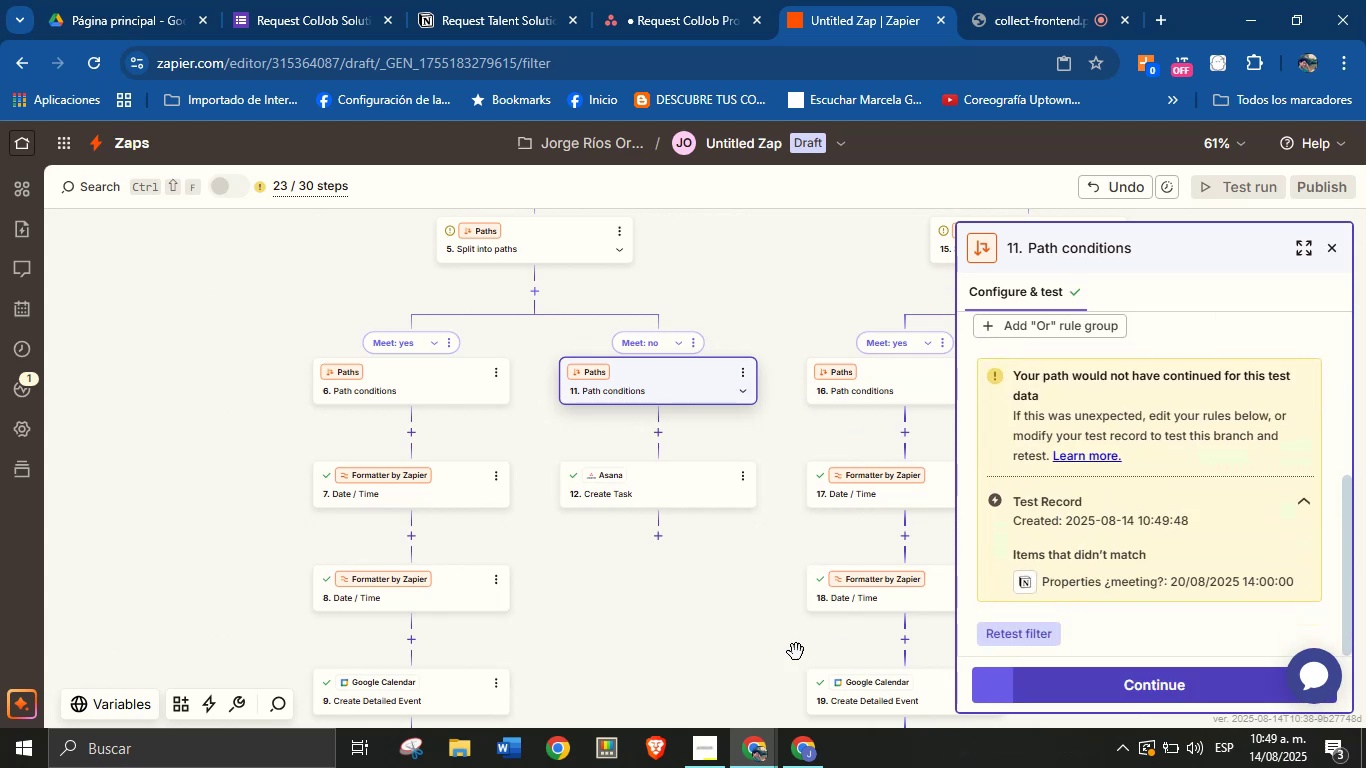 
left_click([725, 645])
 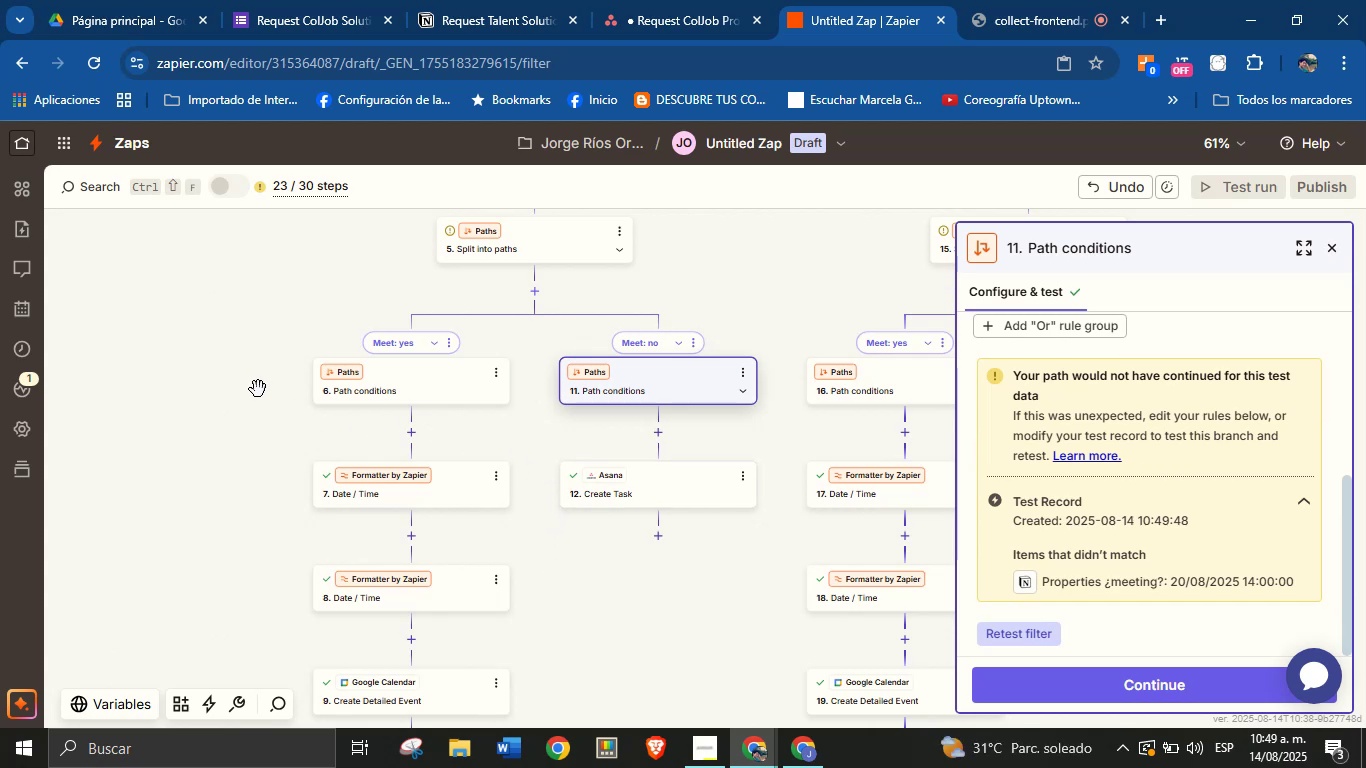 
left_click([400, 397])
 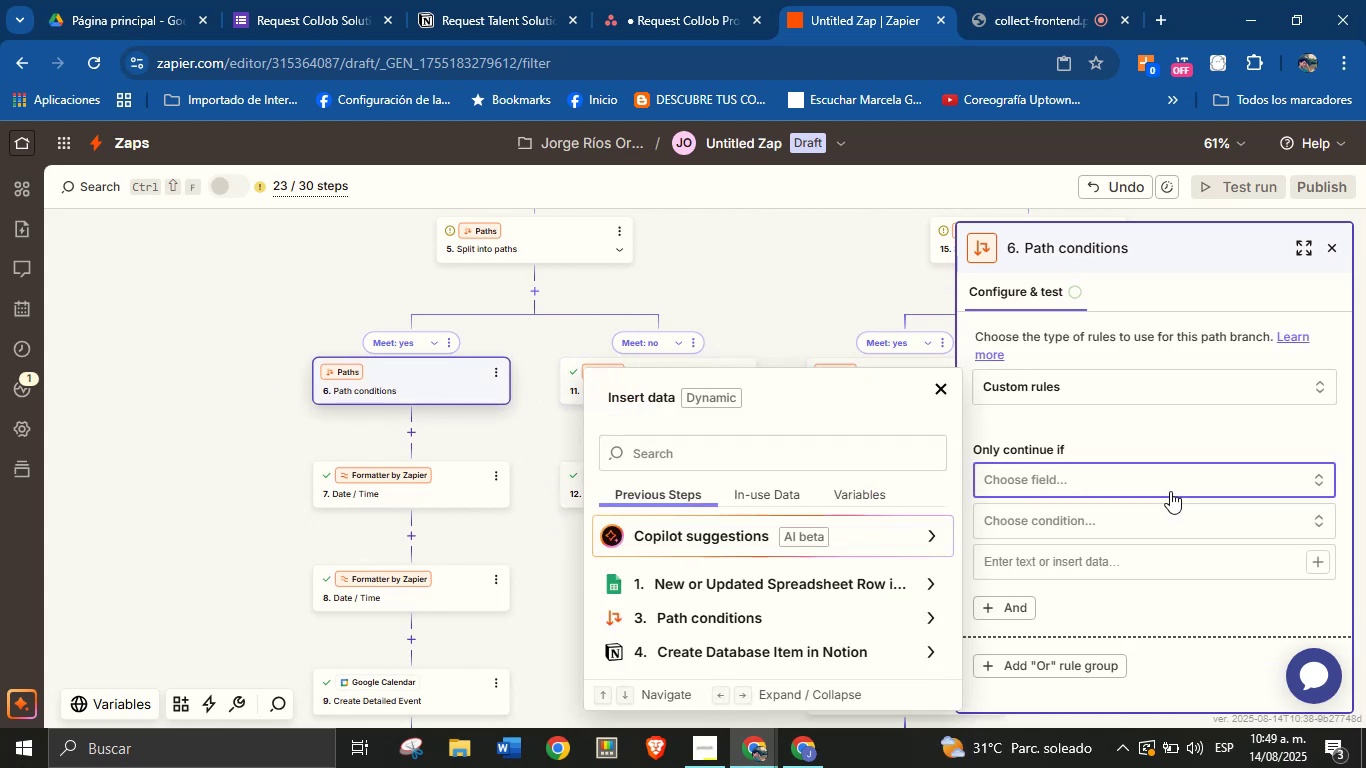 
wait(5.03)
 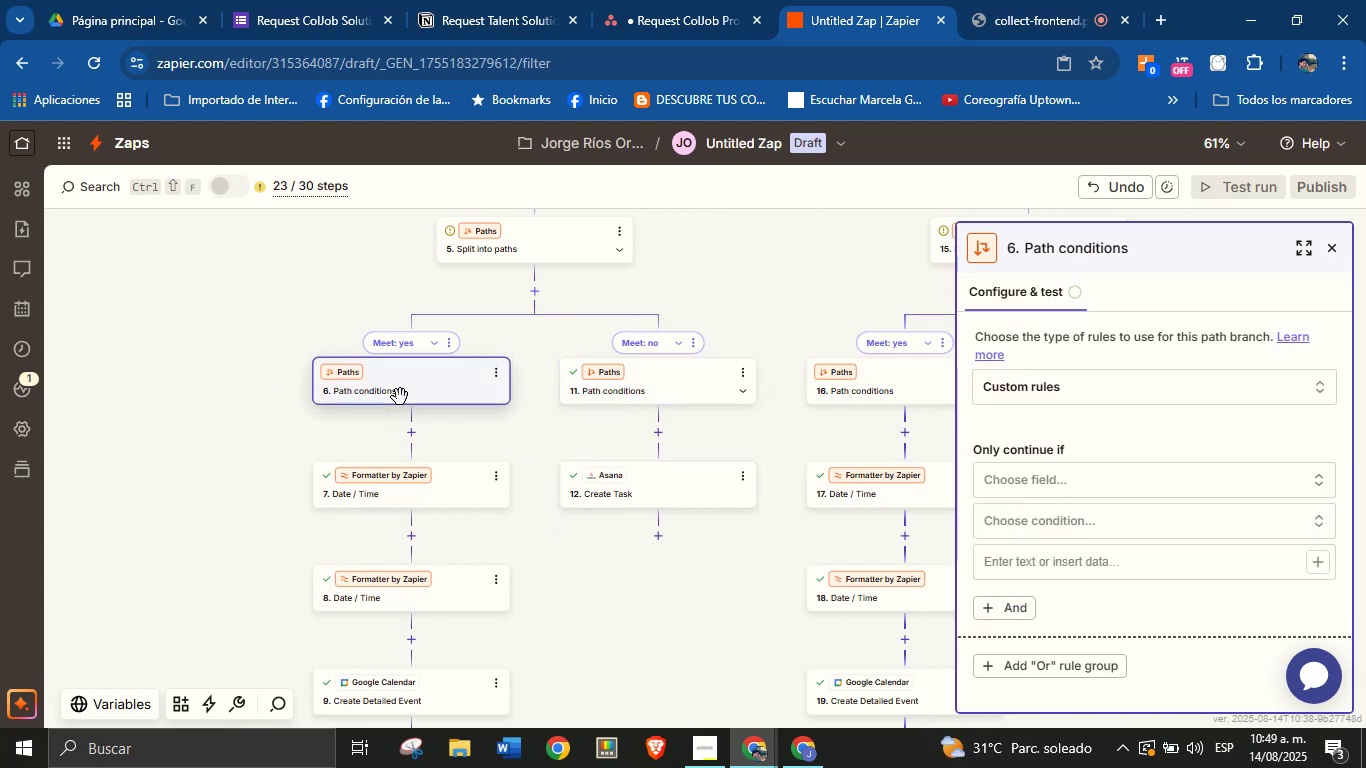 
left_click([697, 451])
 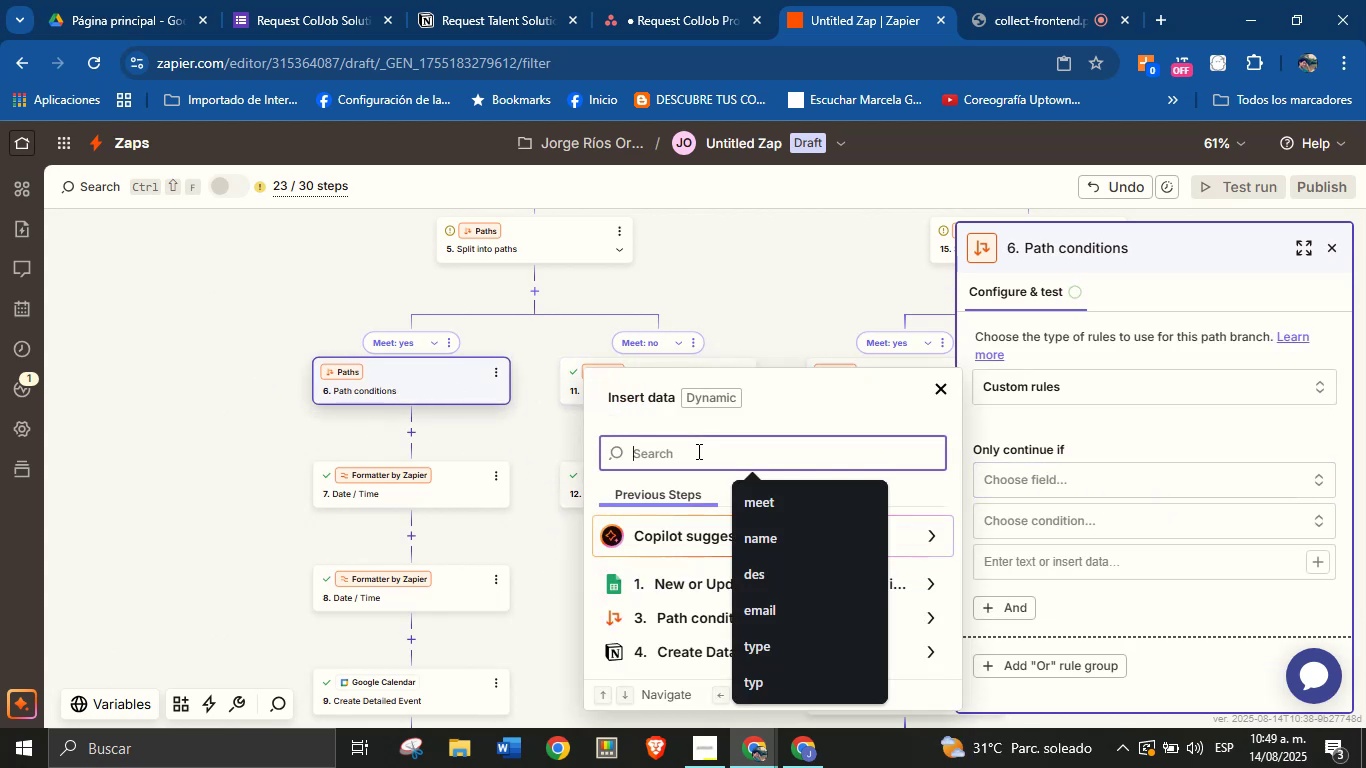 
type(meet)
 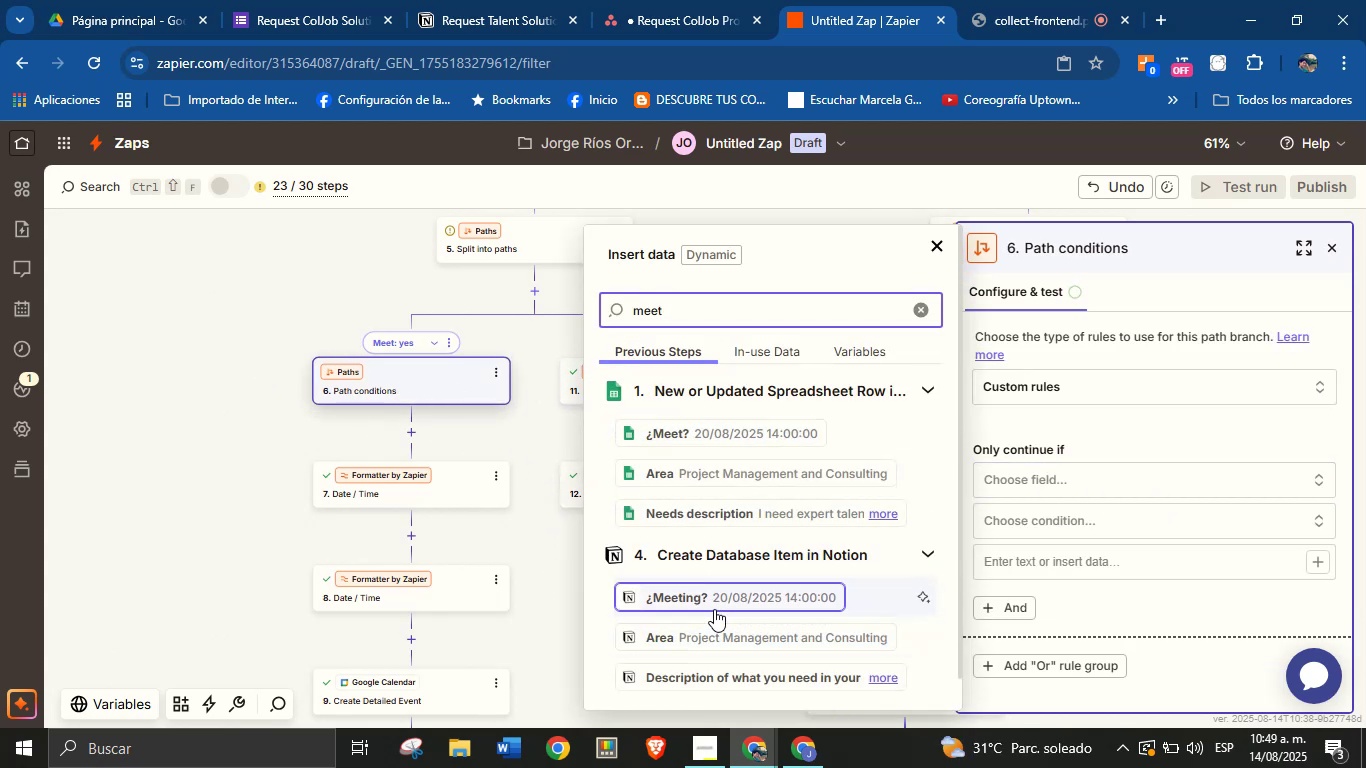 
left_click([714, 601])
 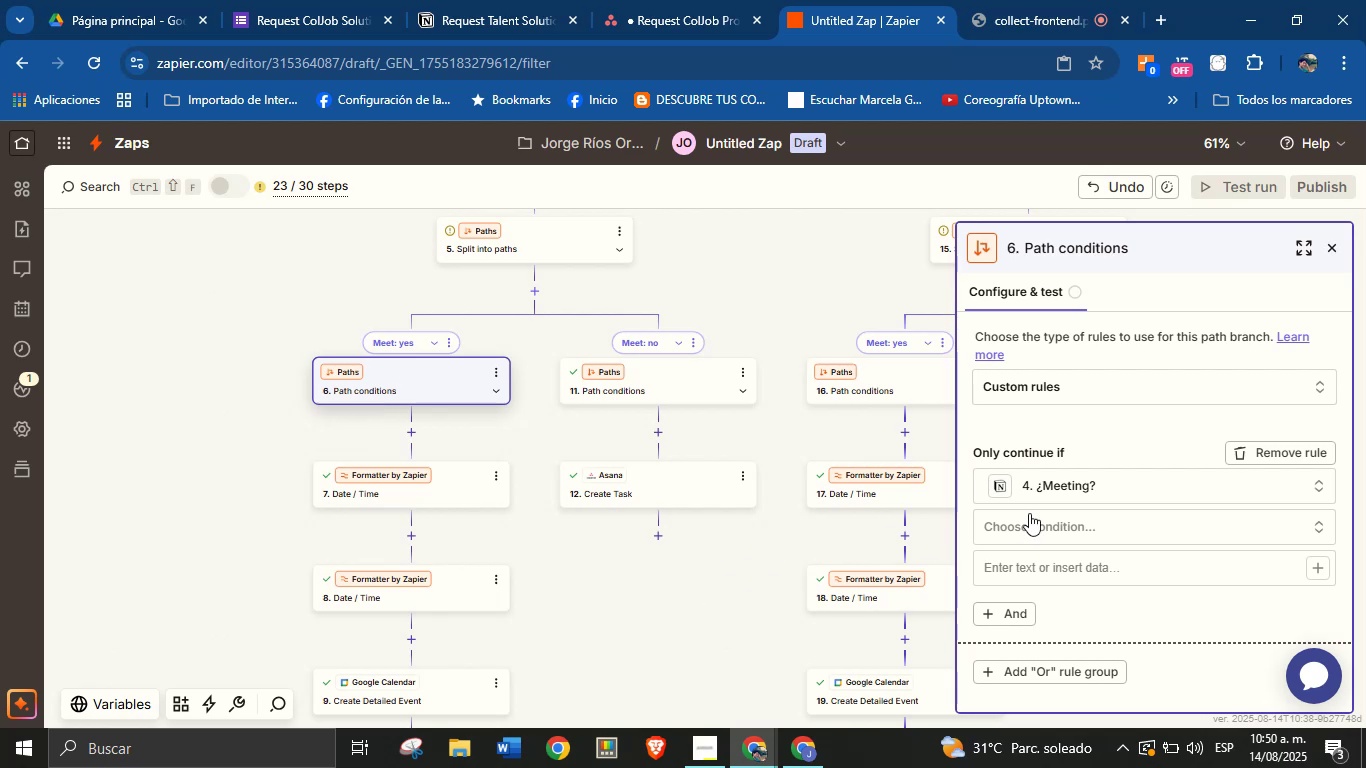 
left_click([1042, 519])
 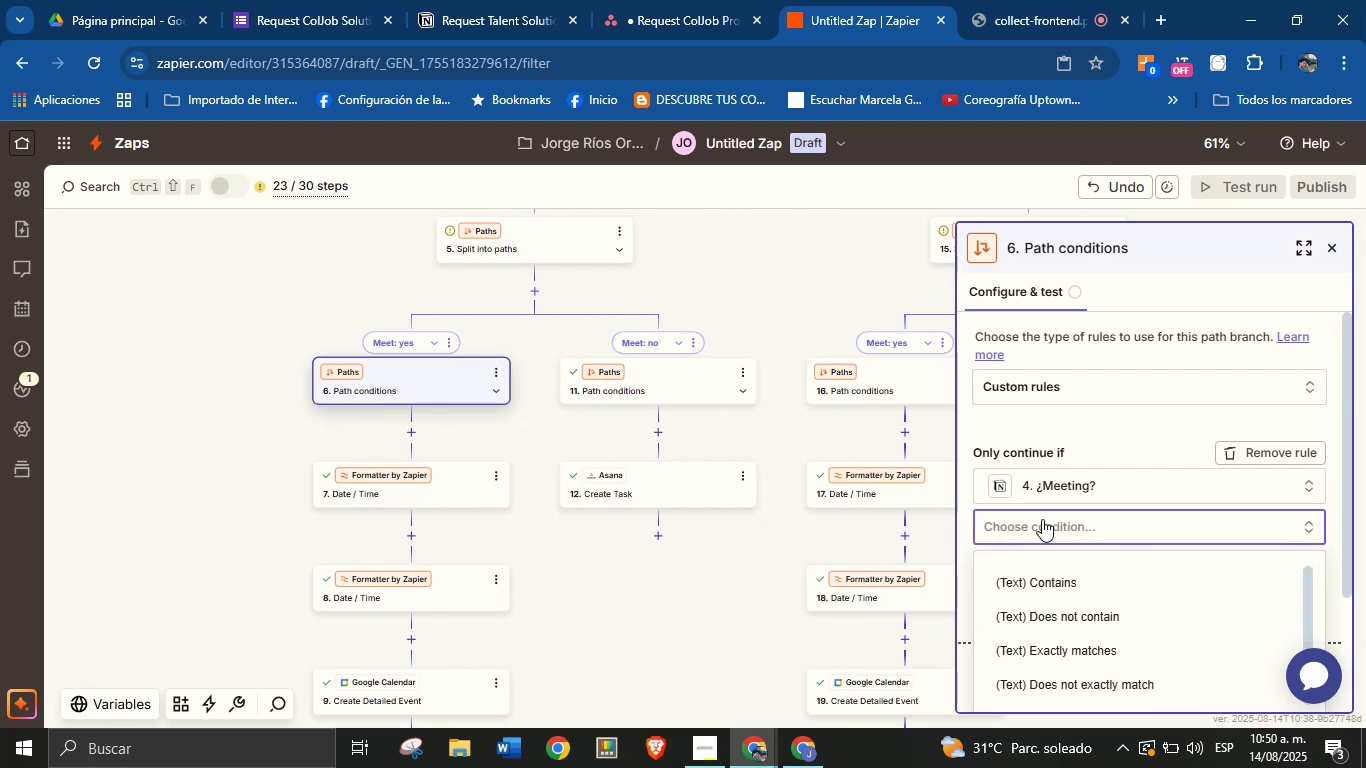 
scroll: coordinate [1077, 435], scroll_direction: down, amount: 9.0
 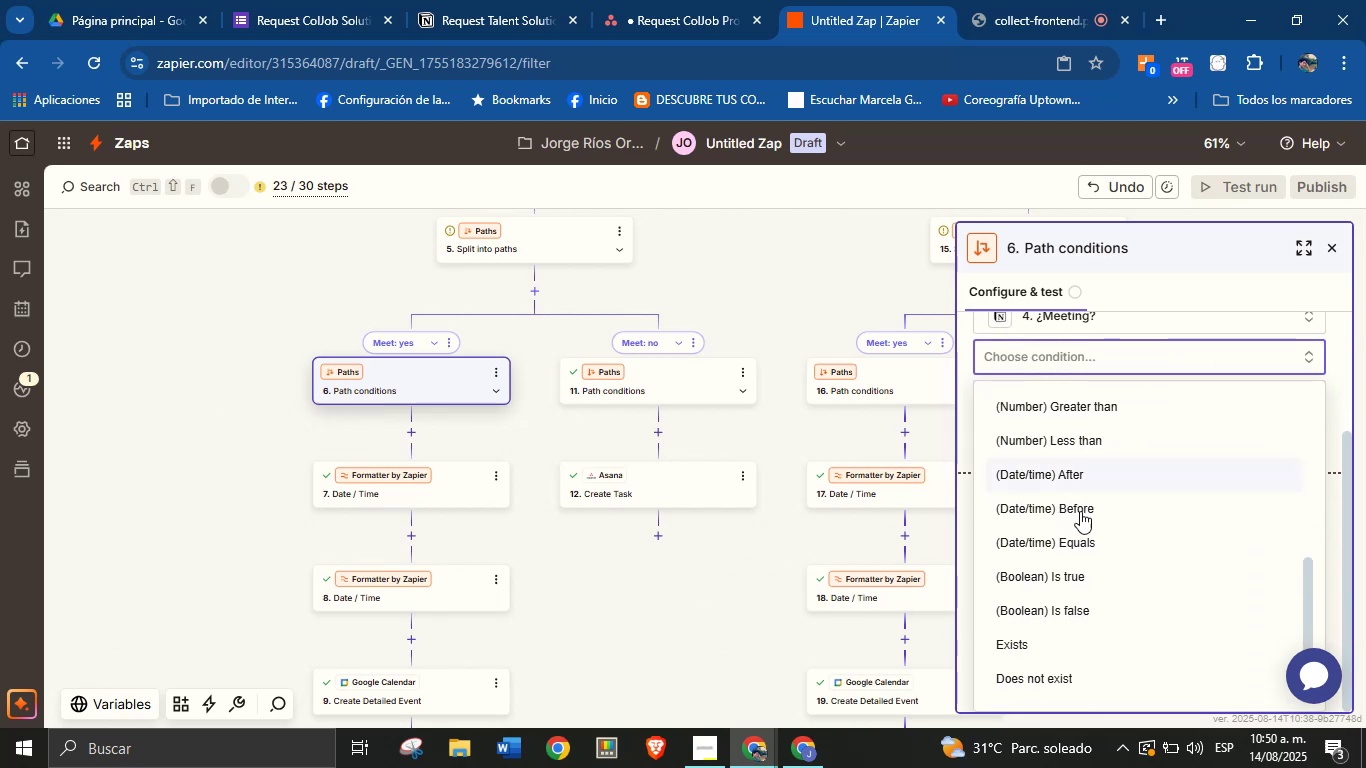 
scroll: coordinate [1088, 564], scroll_direction: none, amount: 0.0
 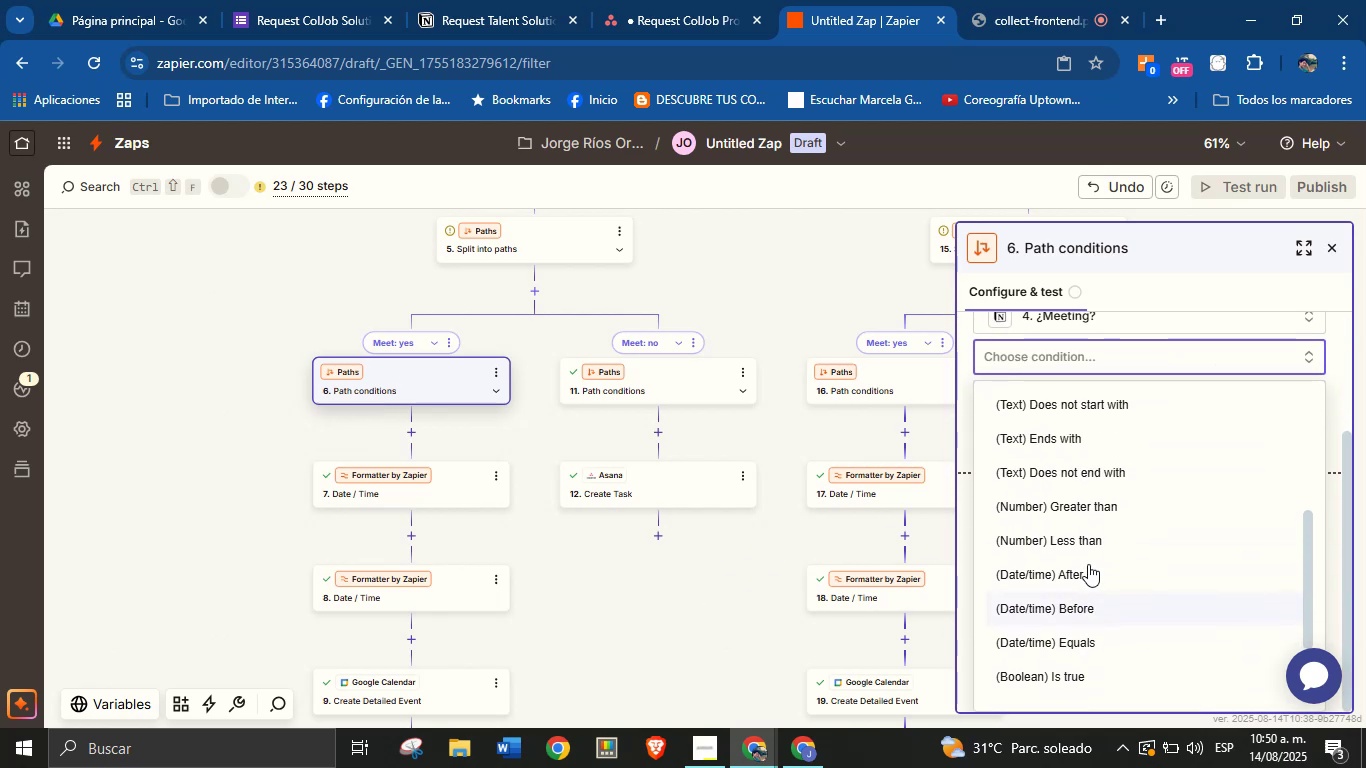 
scroll: coordinate [1088, 564], scroll_direction: down, amount: 1.0
 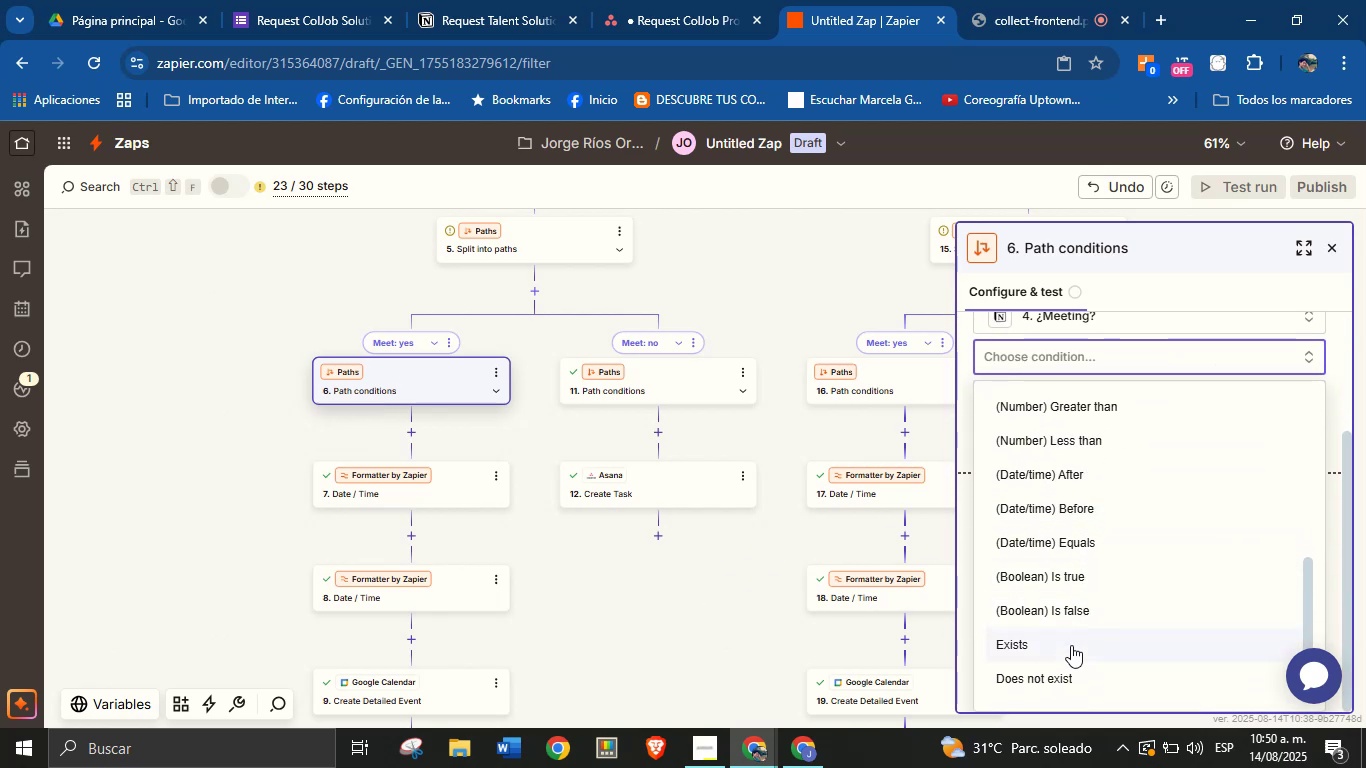 
left_click([1069, 644])
 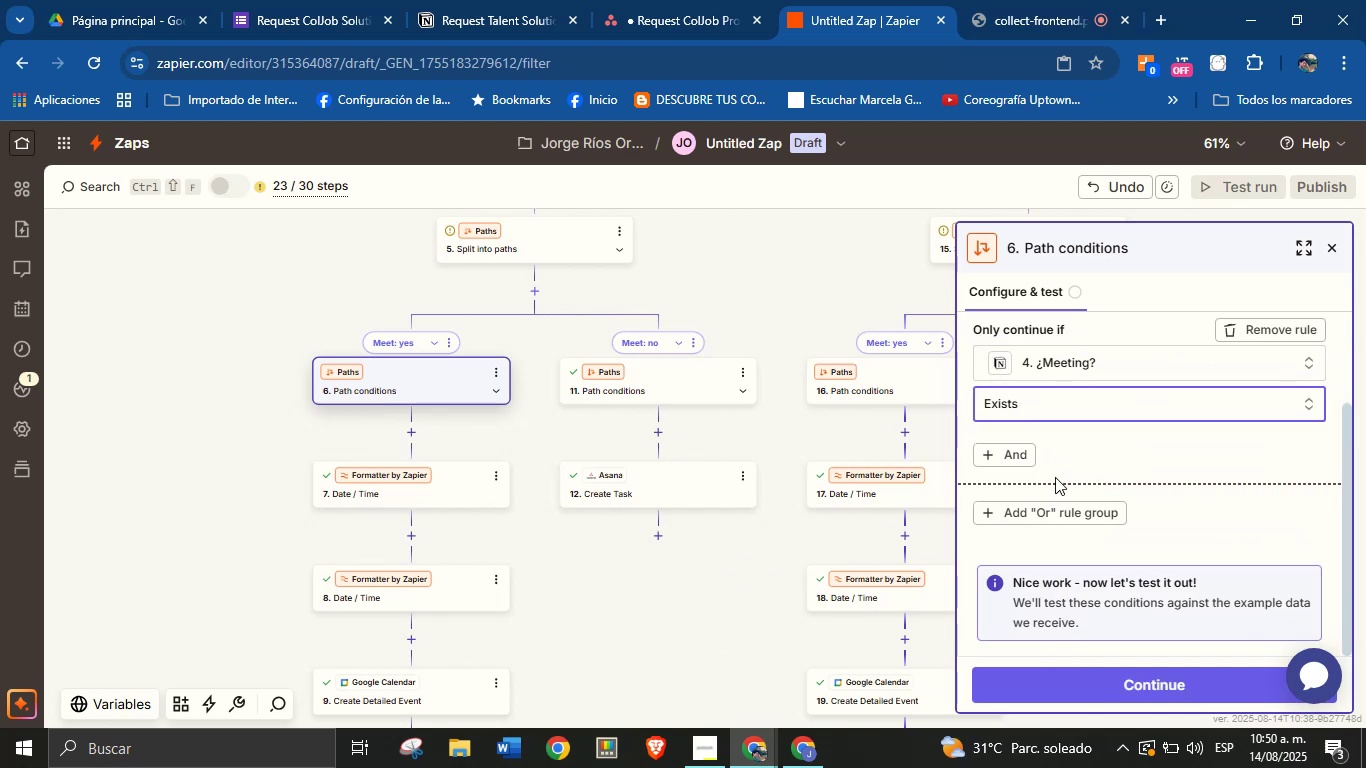 
left_click([1099, 442])
 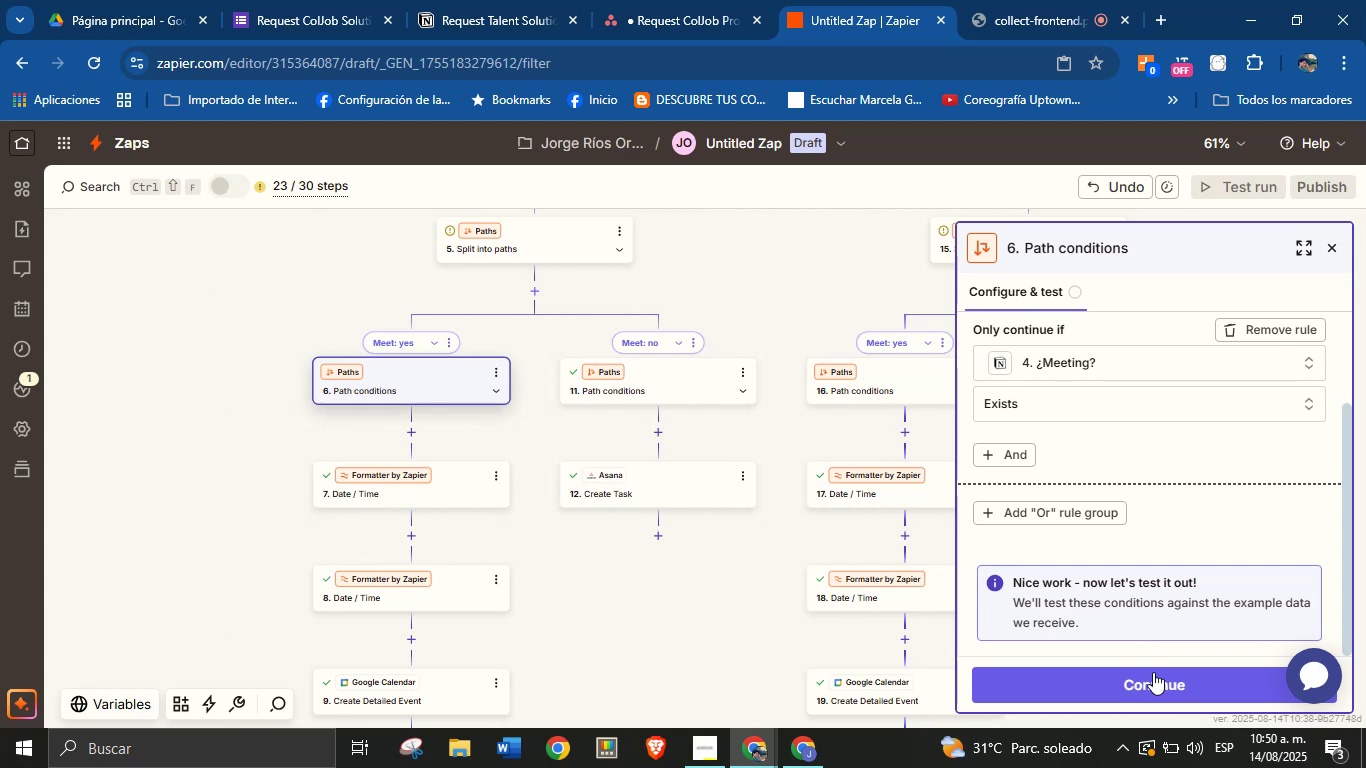 
left_click([1154, 685])
 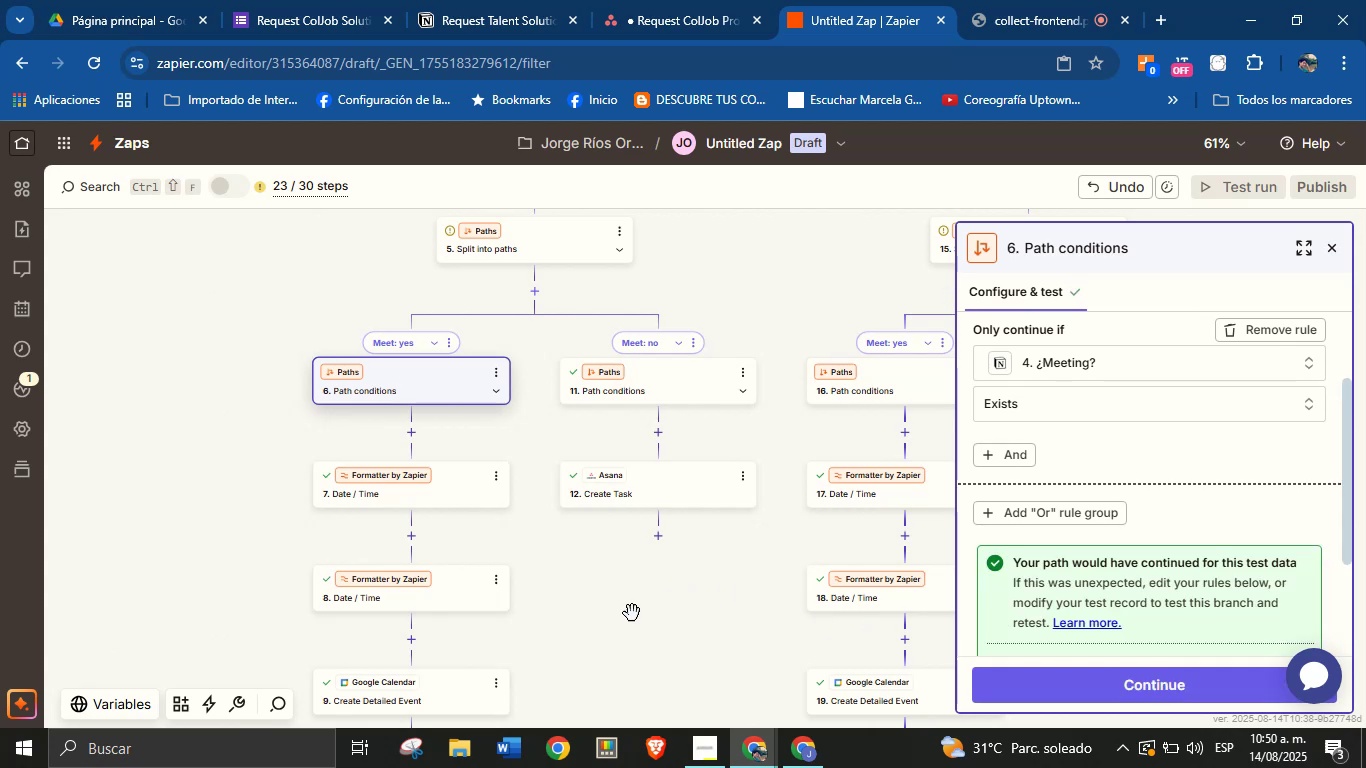 
left_click([630, 627])
 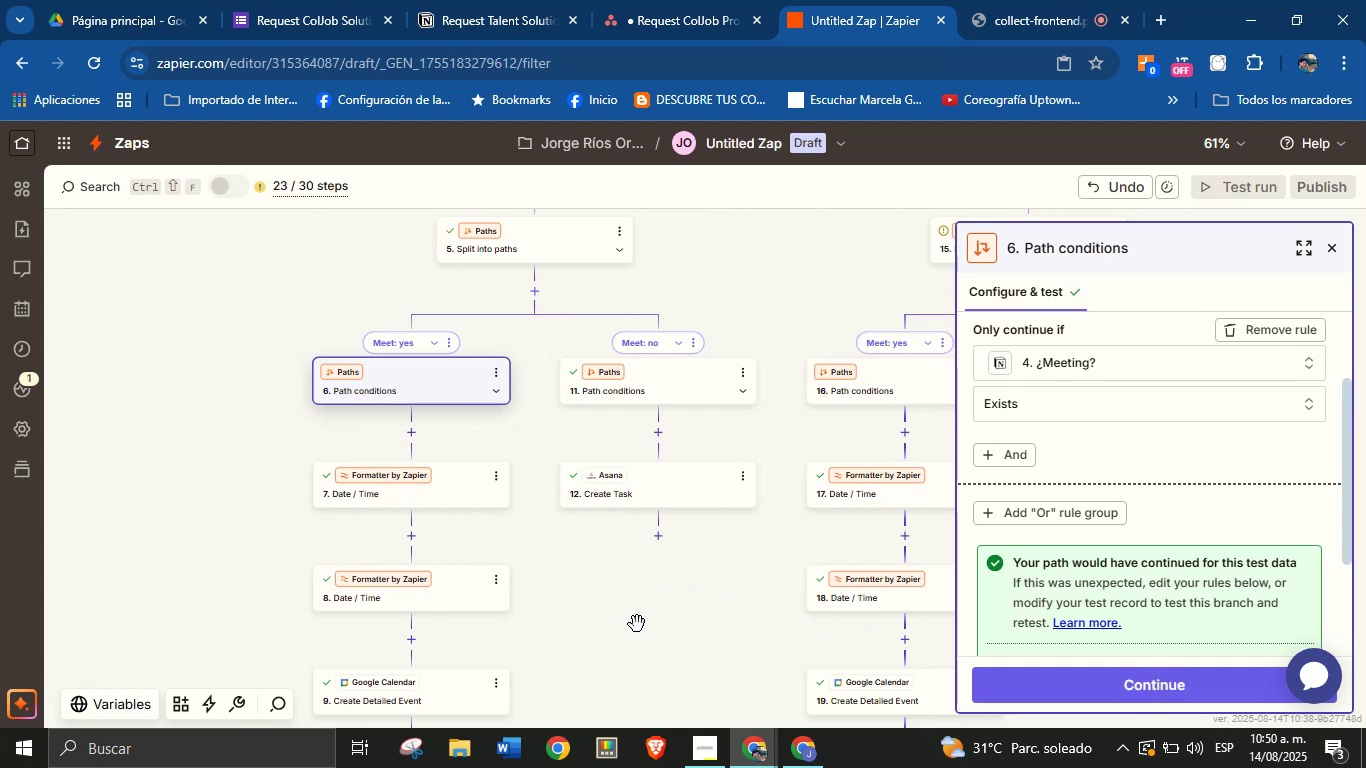 
left_click_drag(start_coordinate=[652, 617], to_coordinate=[579, 453])
 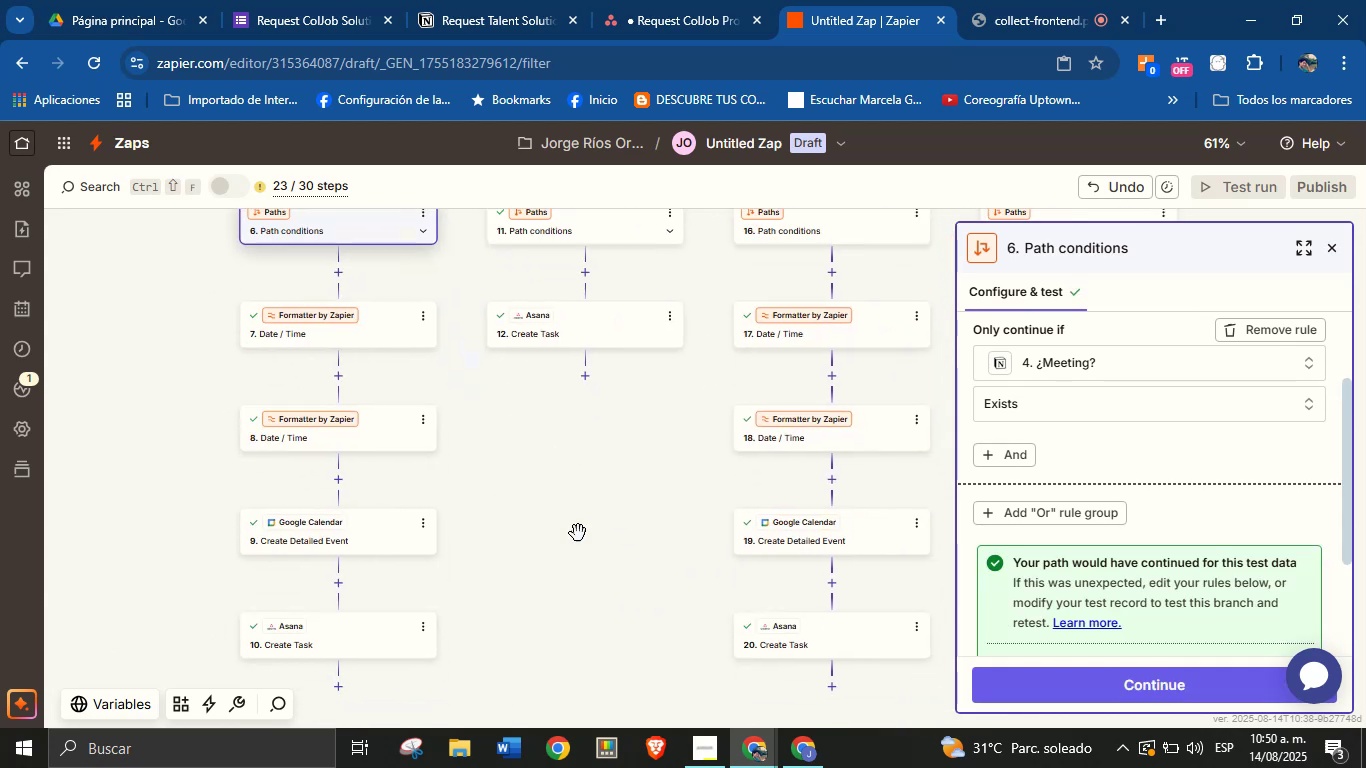 
left_click_drag(start_coordinate=[581, 574], to_coordinate=[624, 477])
 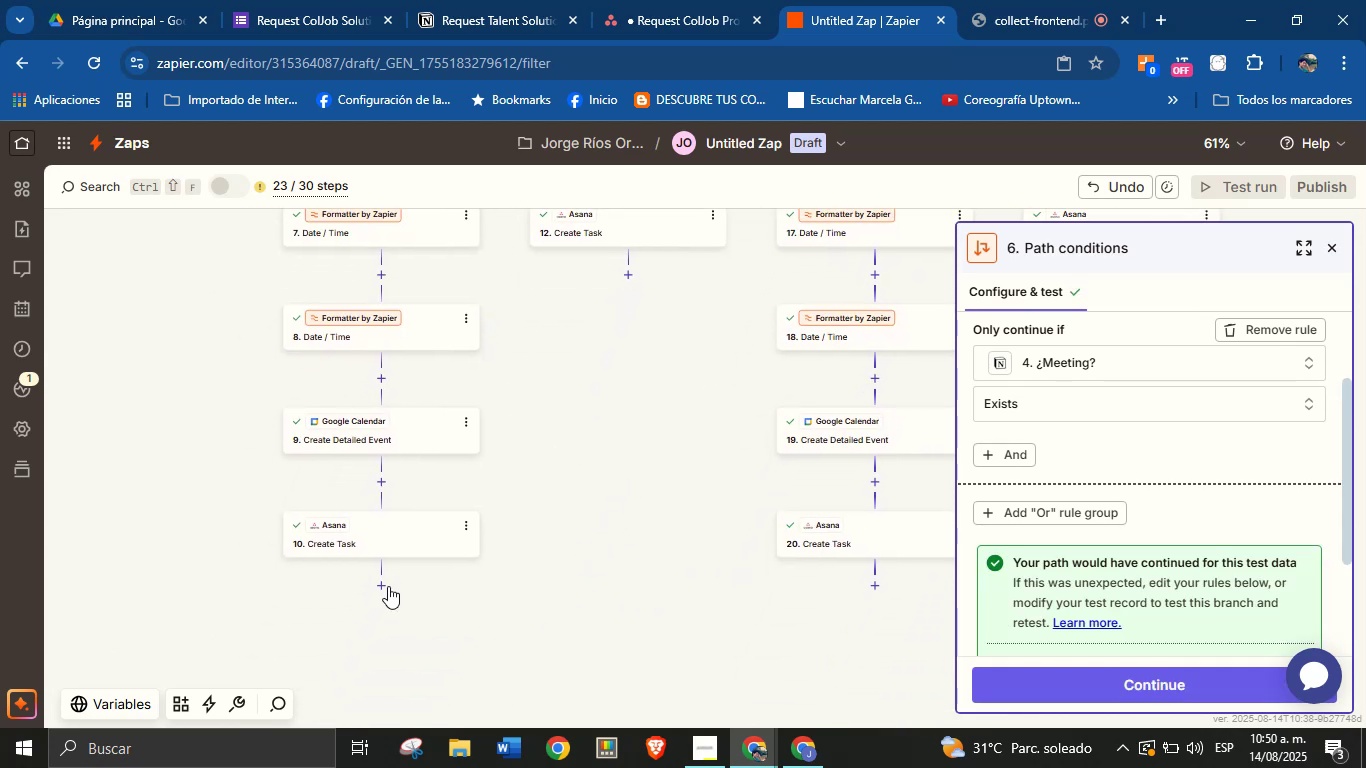 
left_click([388, 586])
 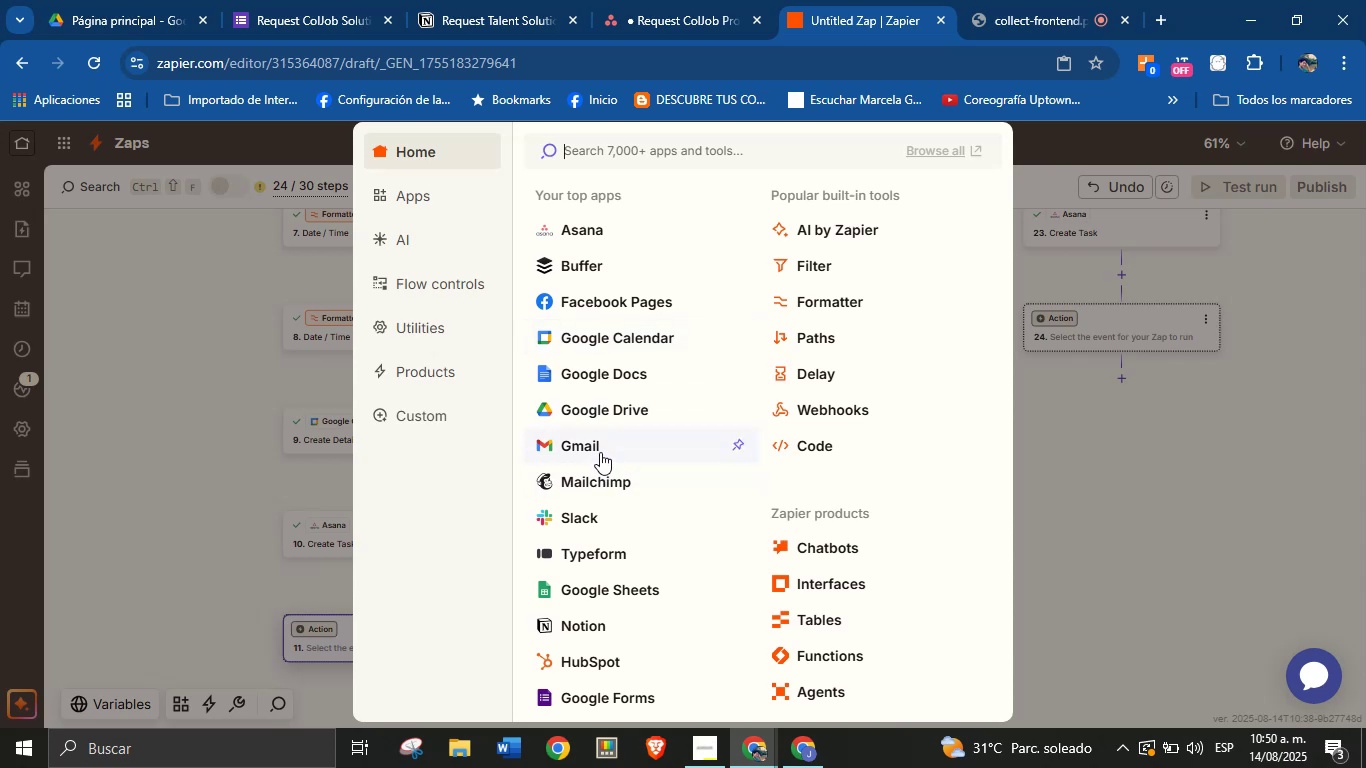 
wait(5.89)
 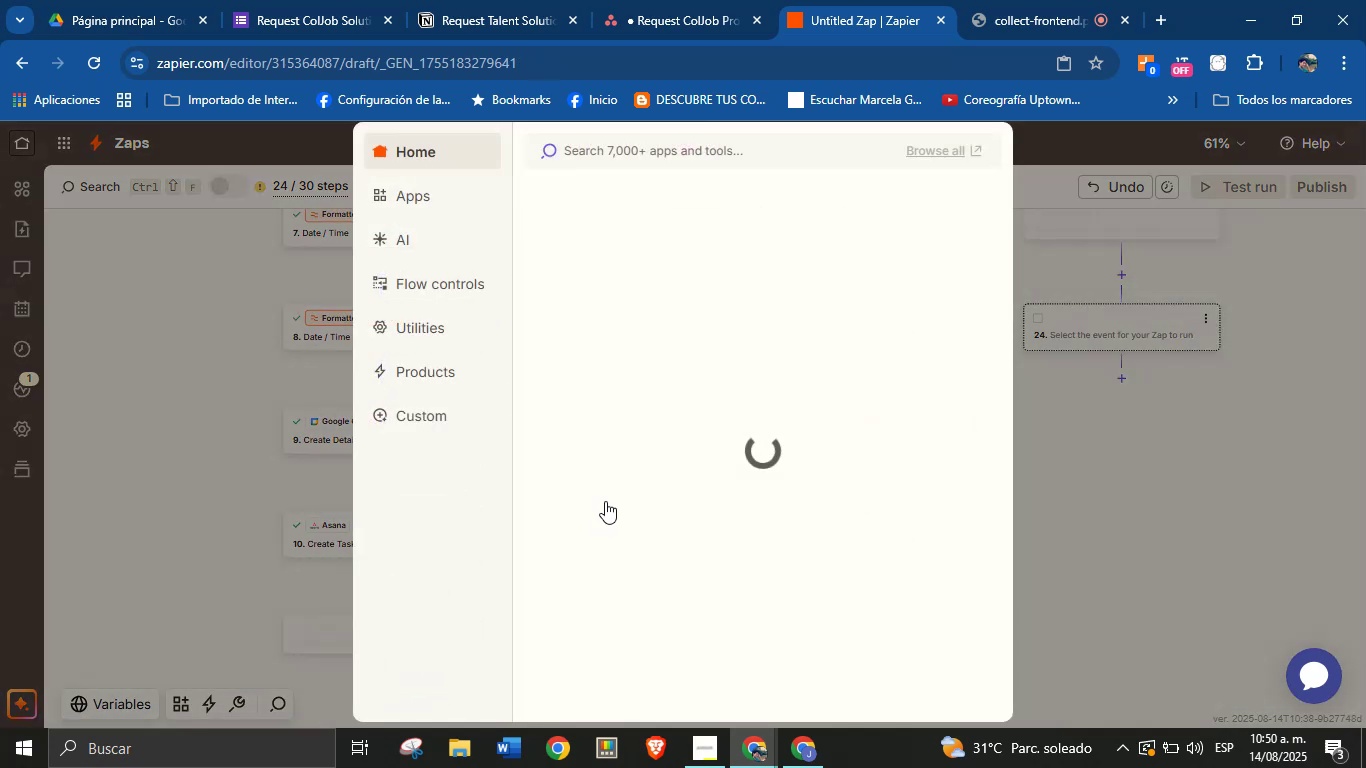 
left_click([610, 443])
 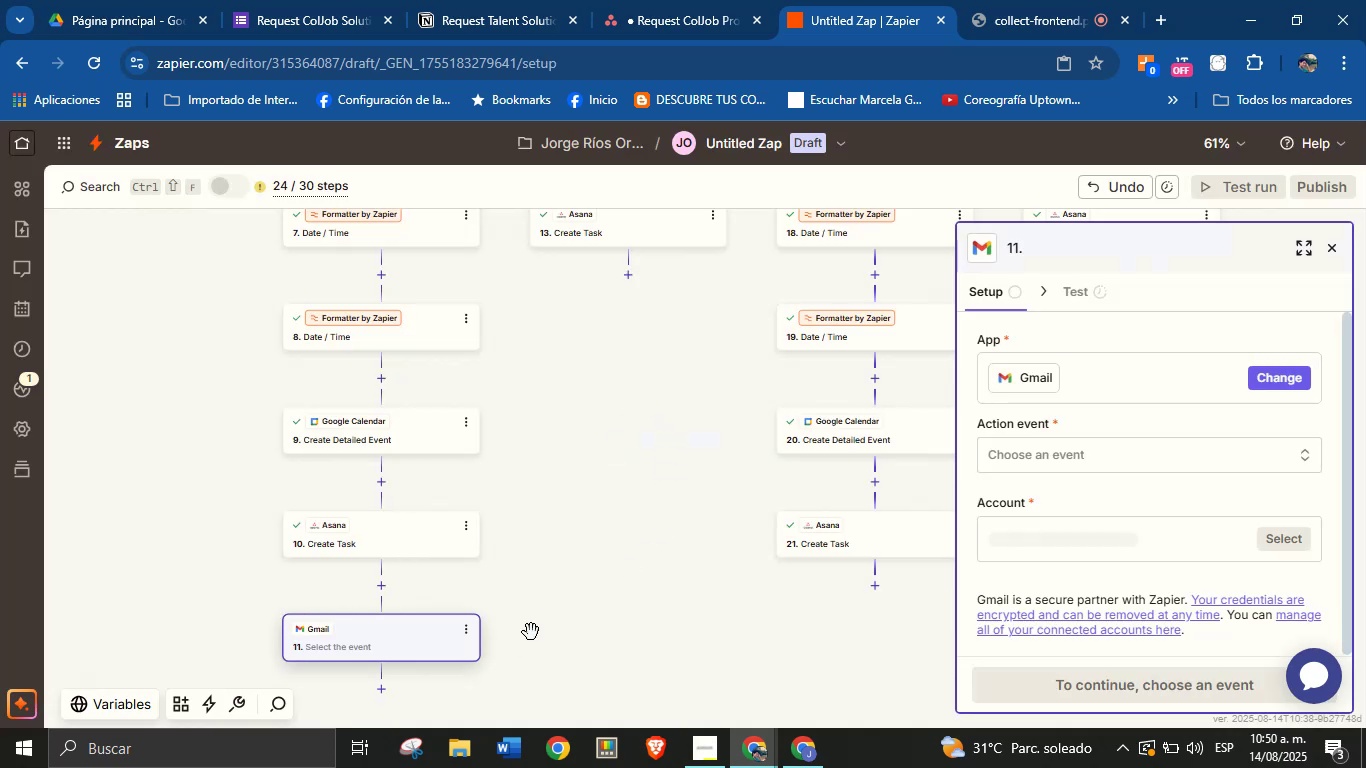 
left_click([1093, 458])
 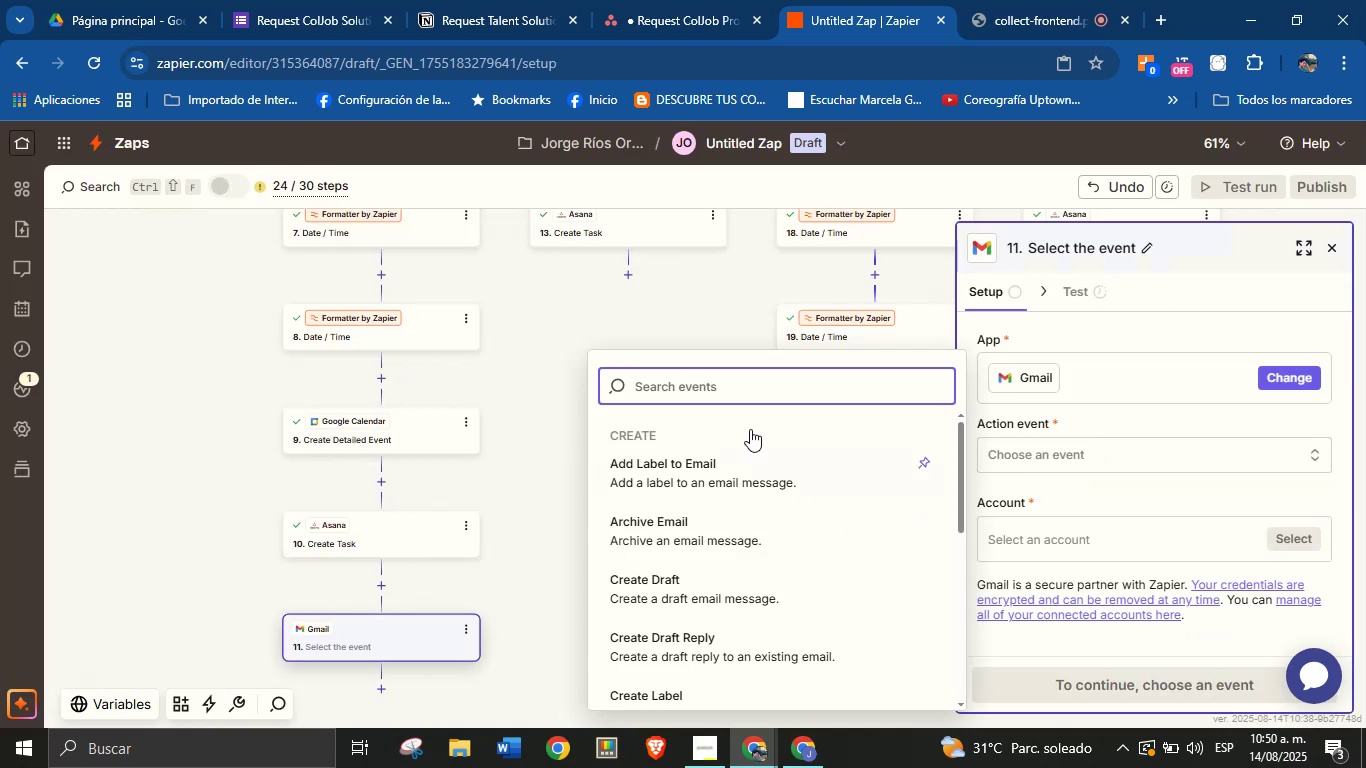 
left_click([714, 383])
 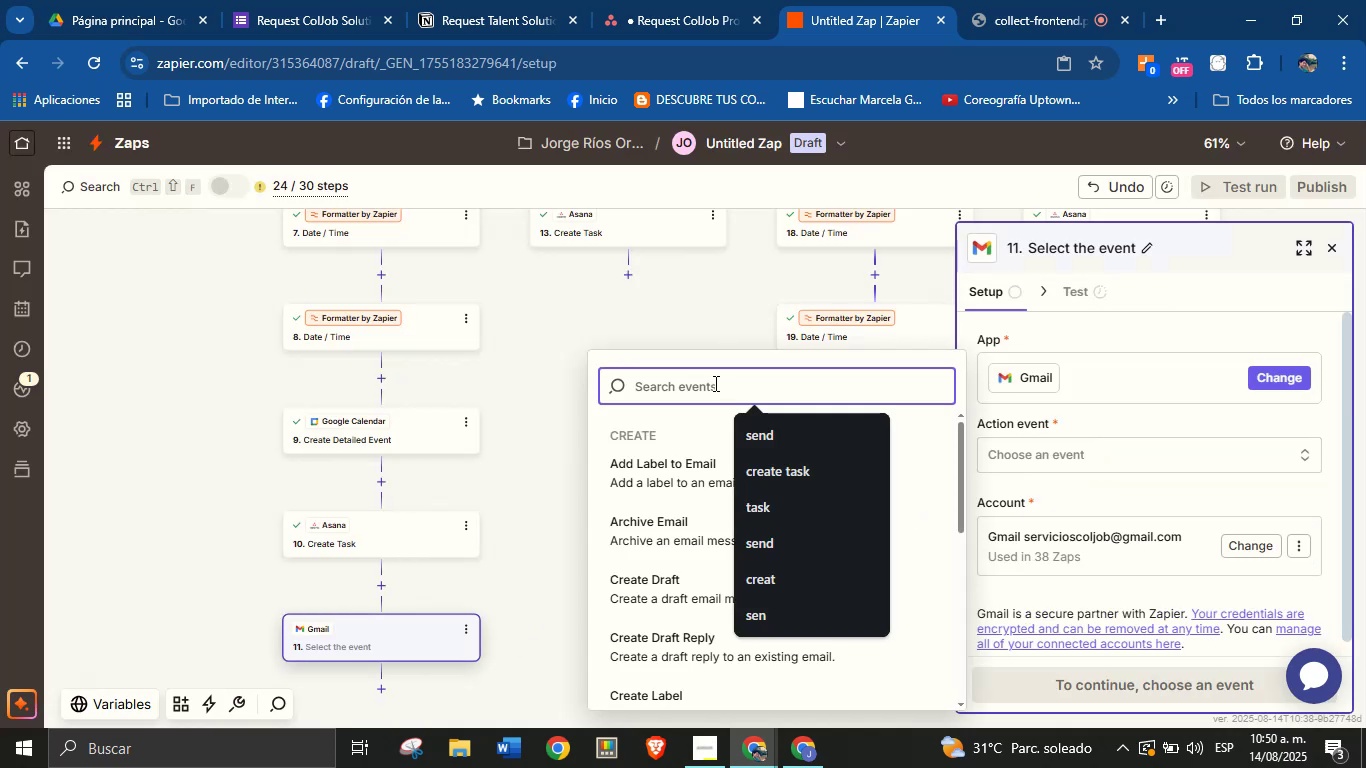 
type(send)
 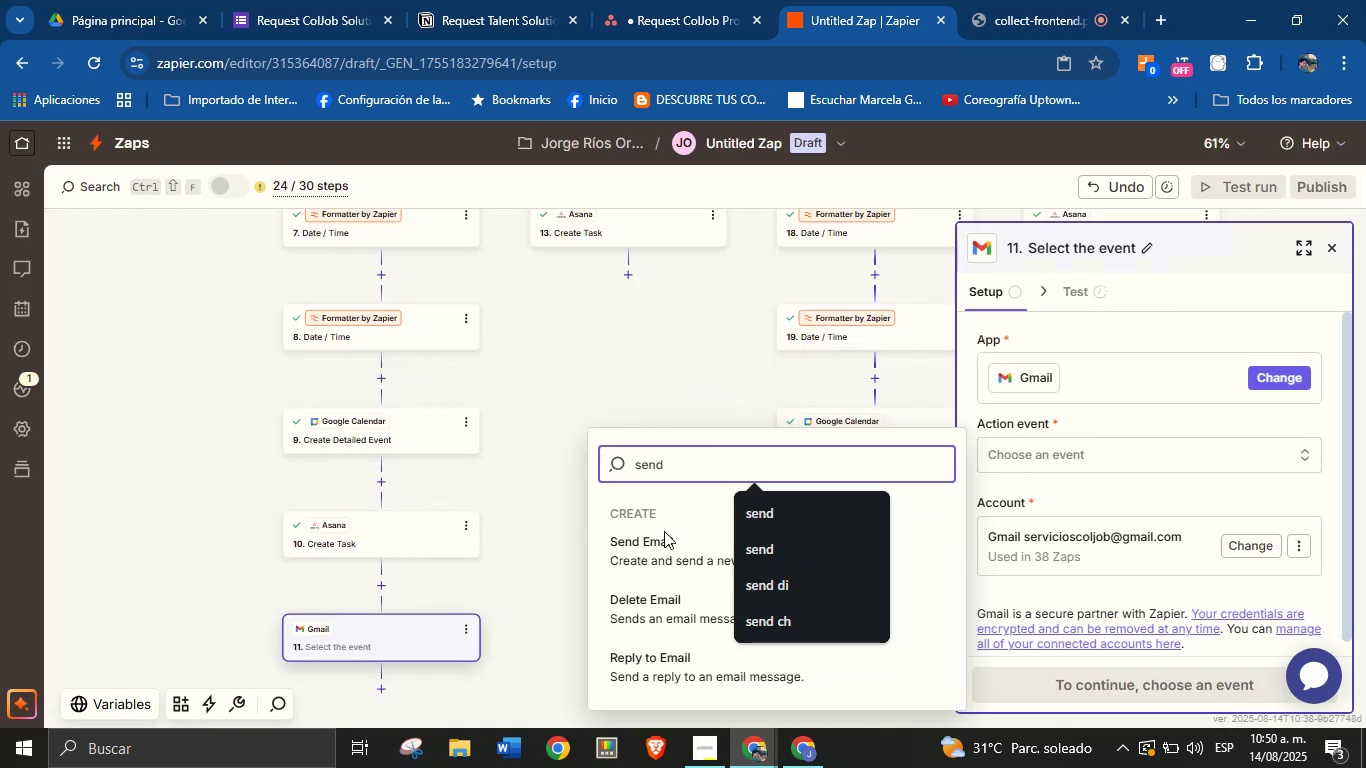 
left_click([664, 552])
 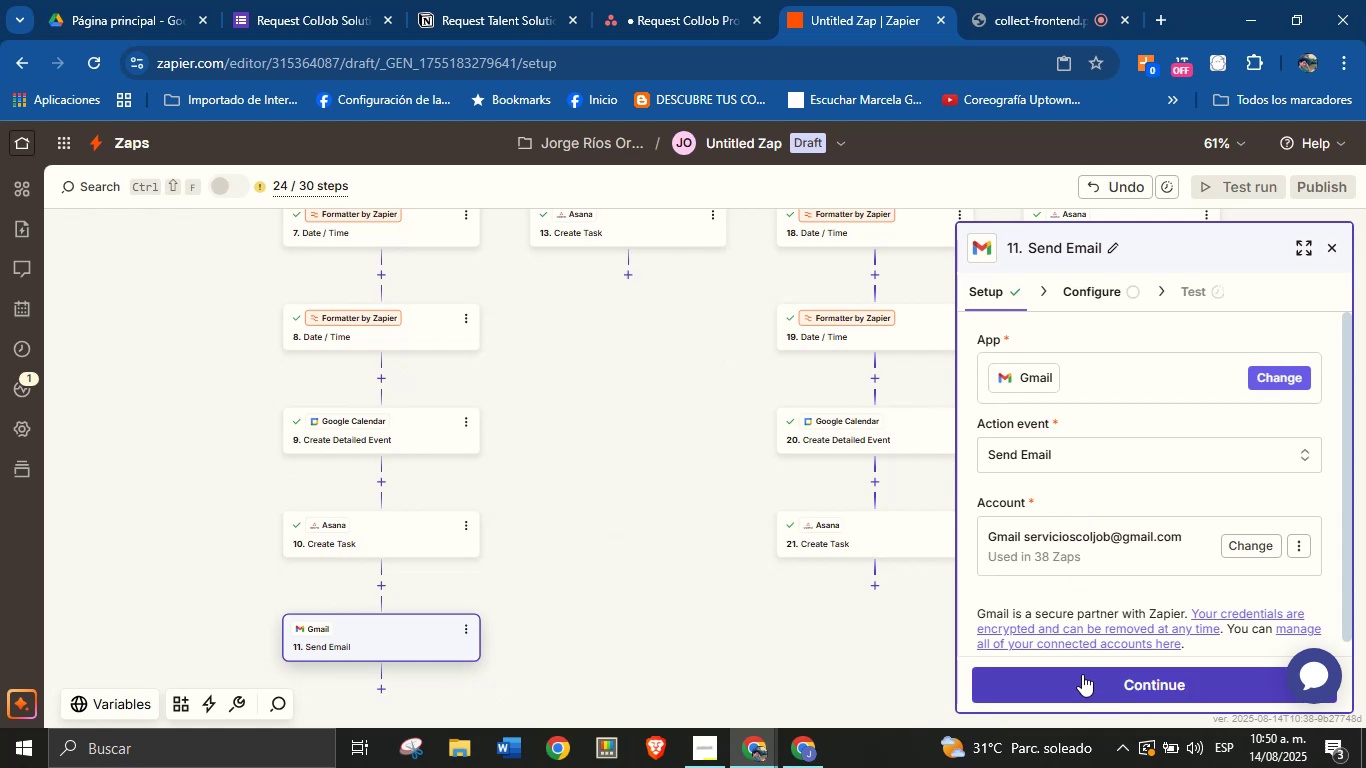 
left_click([1079, 684])
 